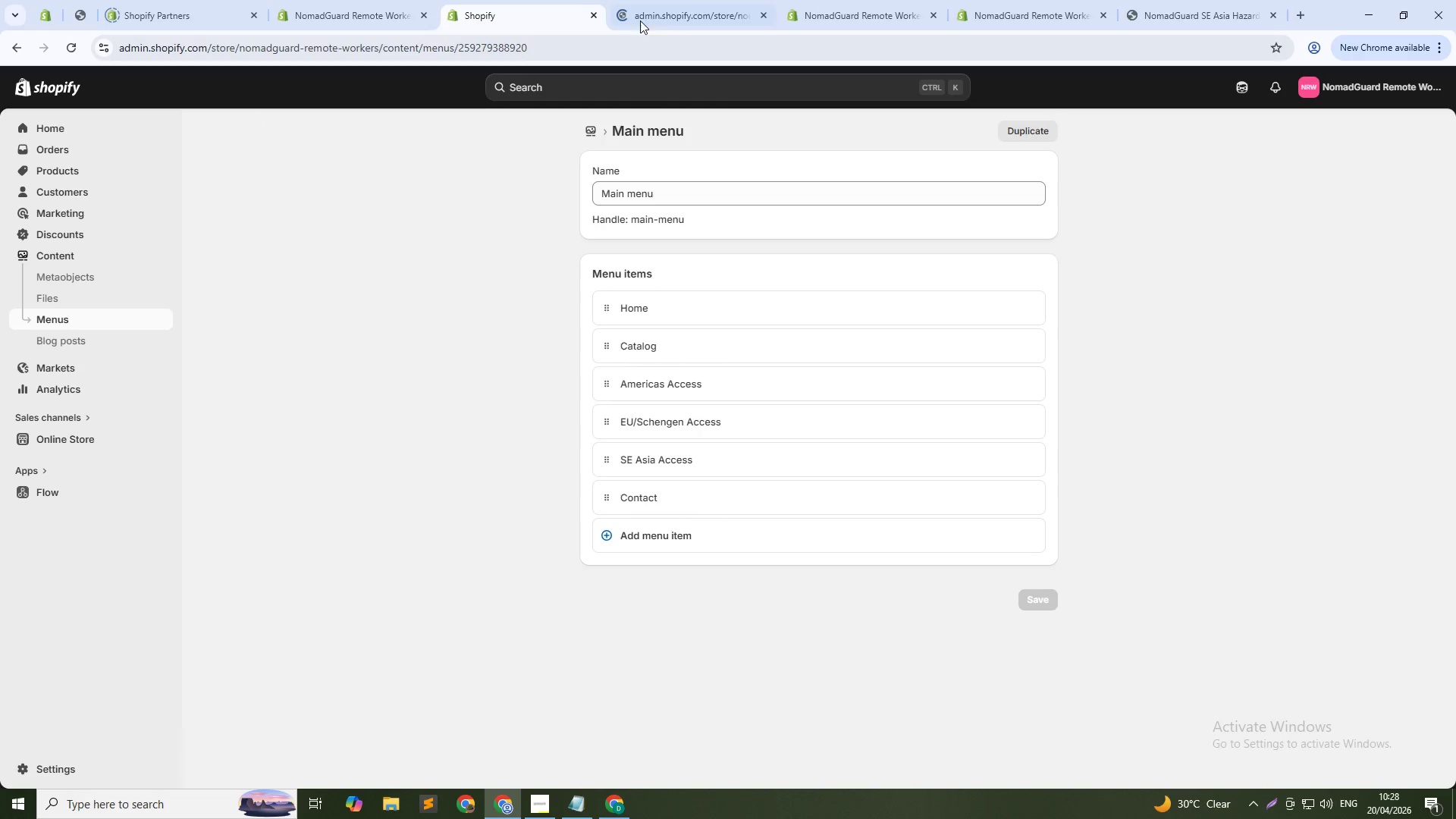 
left_click([657, 16])
 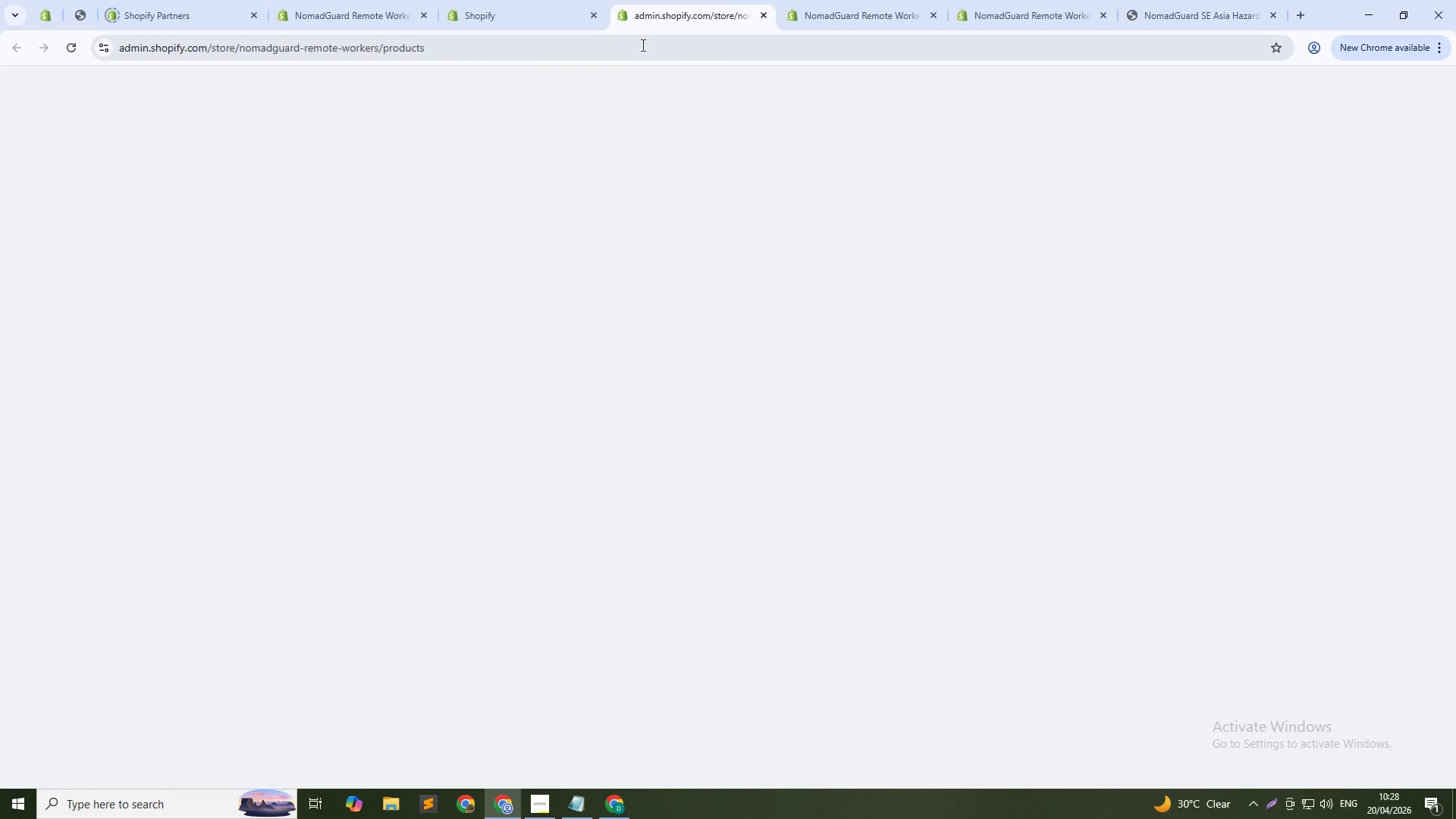 
mouse_move([623, 66])
 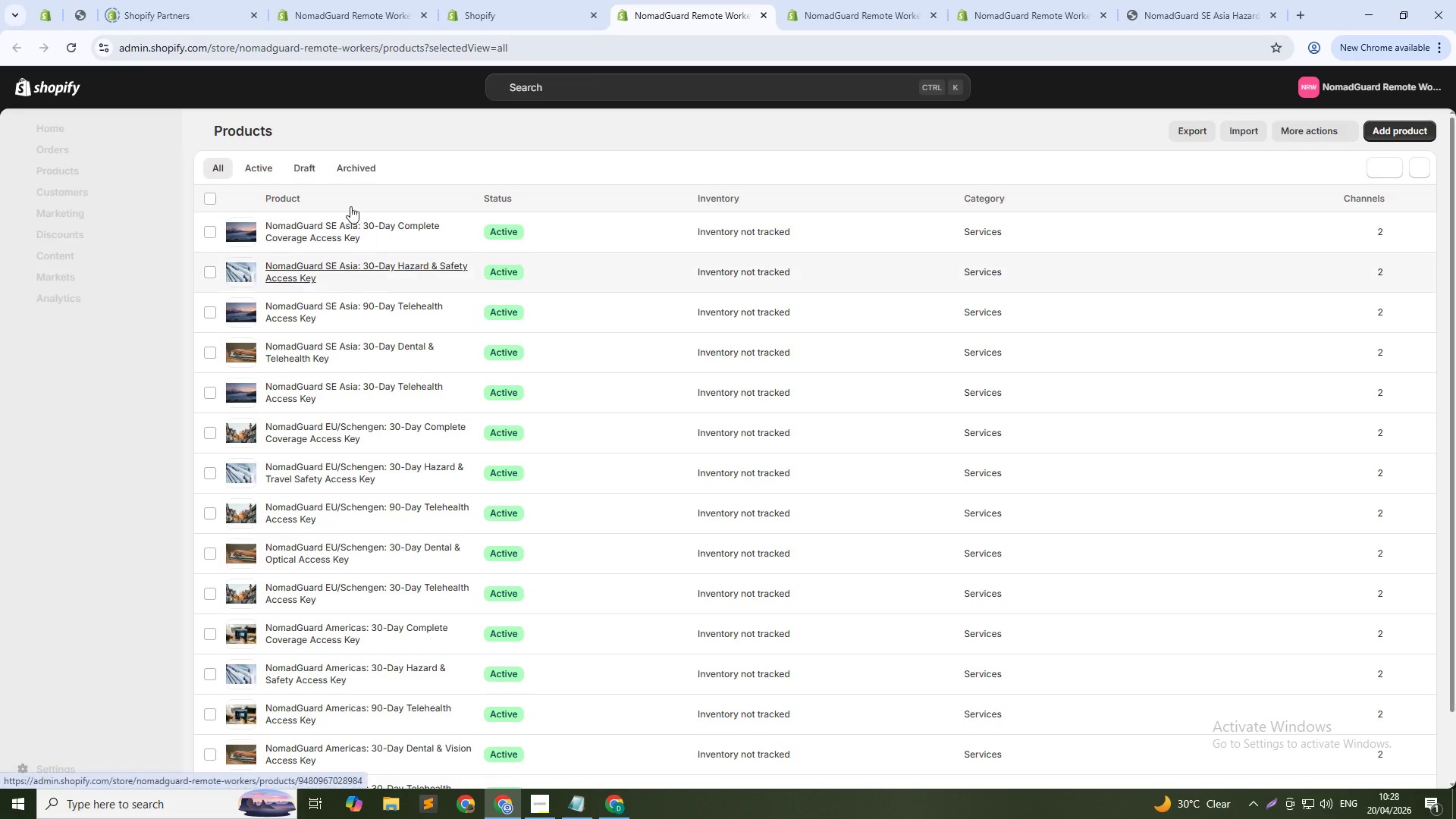 
scroll: coordinate [403, 425], scroll_direction: down, amount: 3.0
 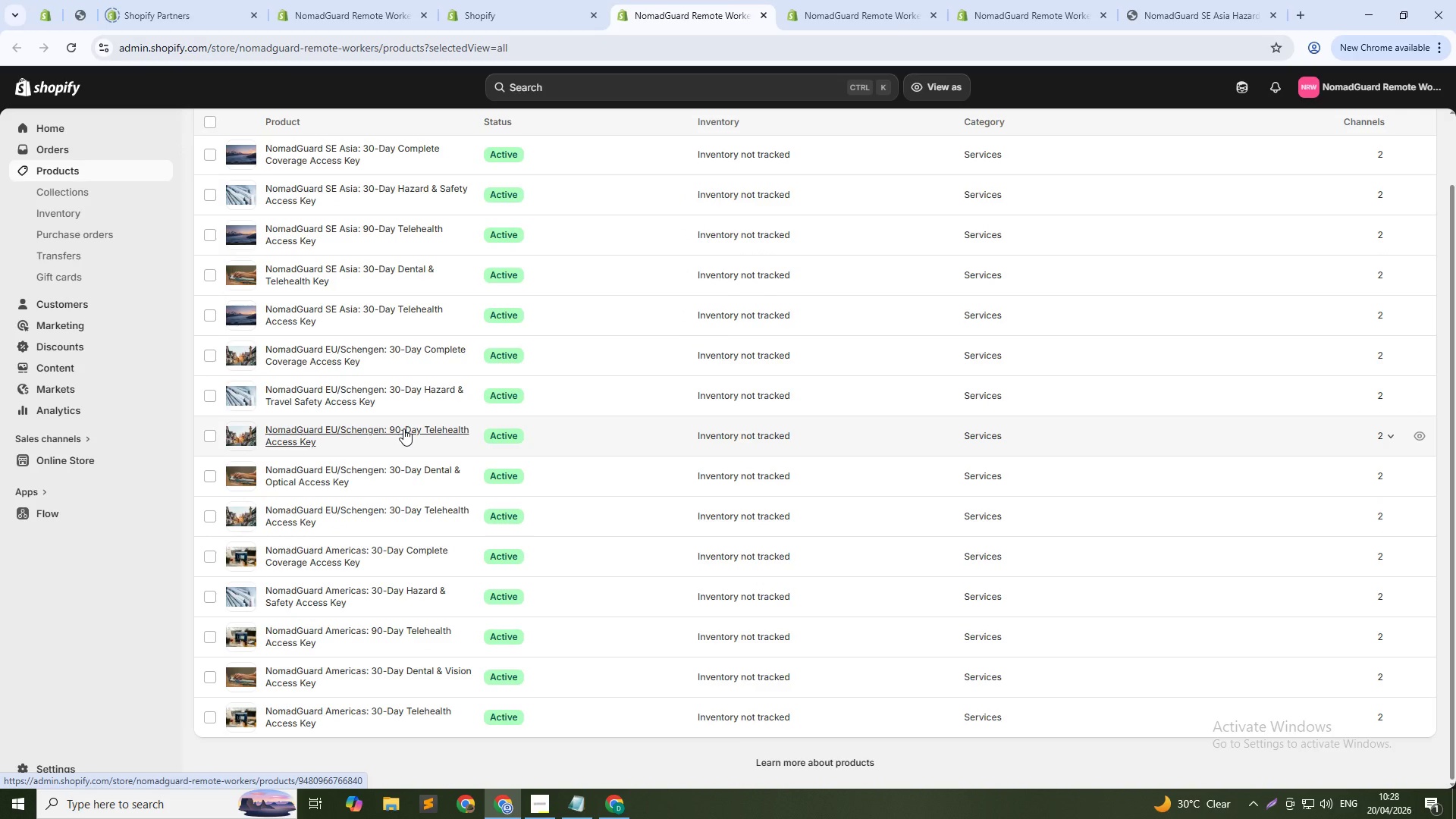 
scroll: coordinate [403, 428], scroll_direction: up, amount: 3.0
 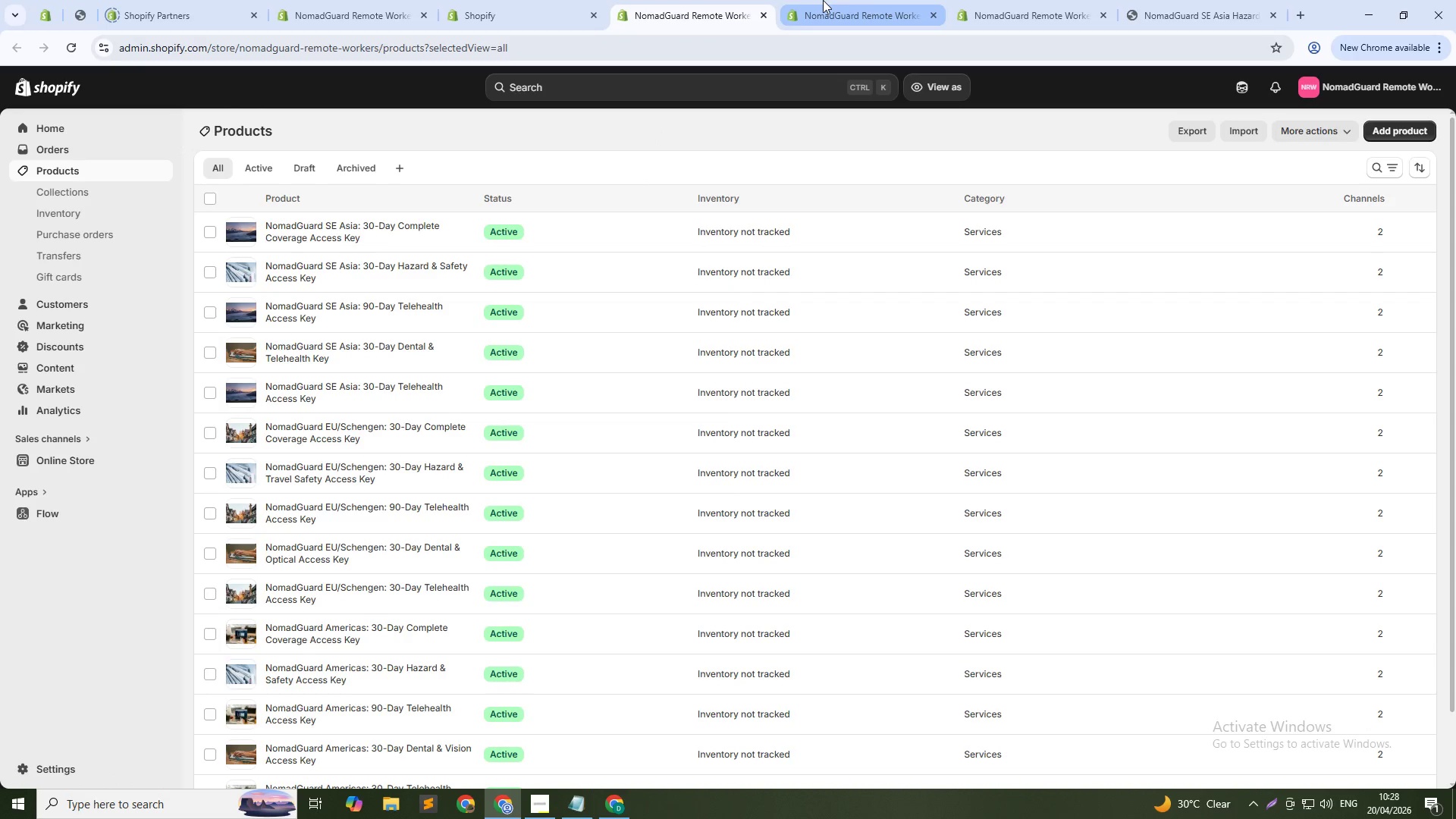 
left_click([823, 0])
 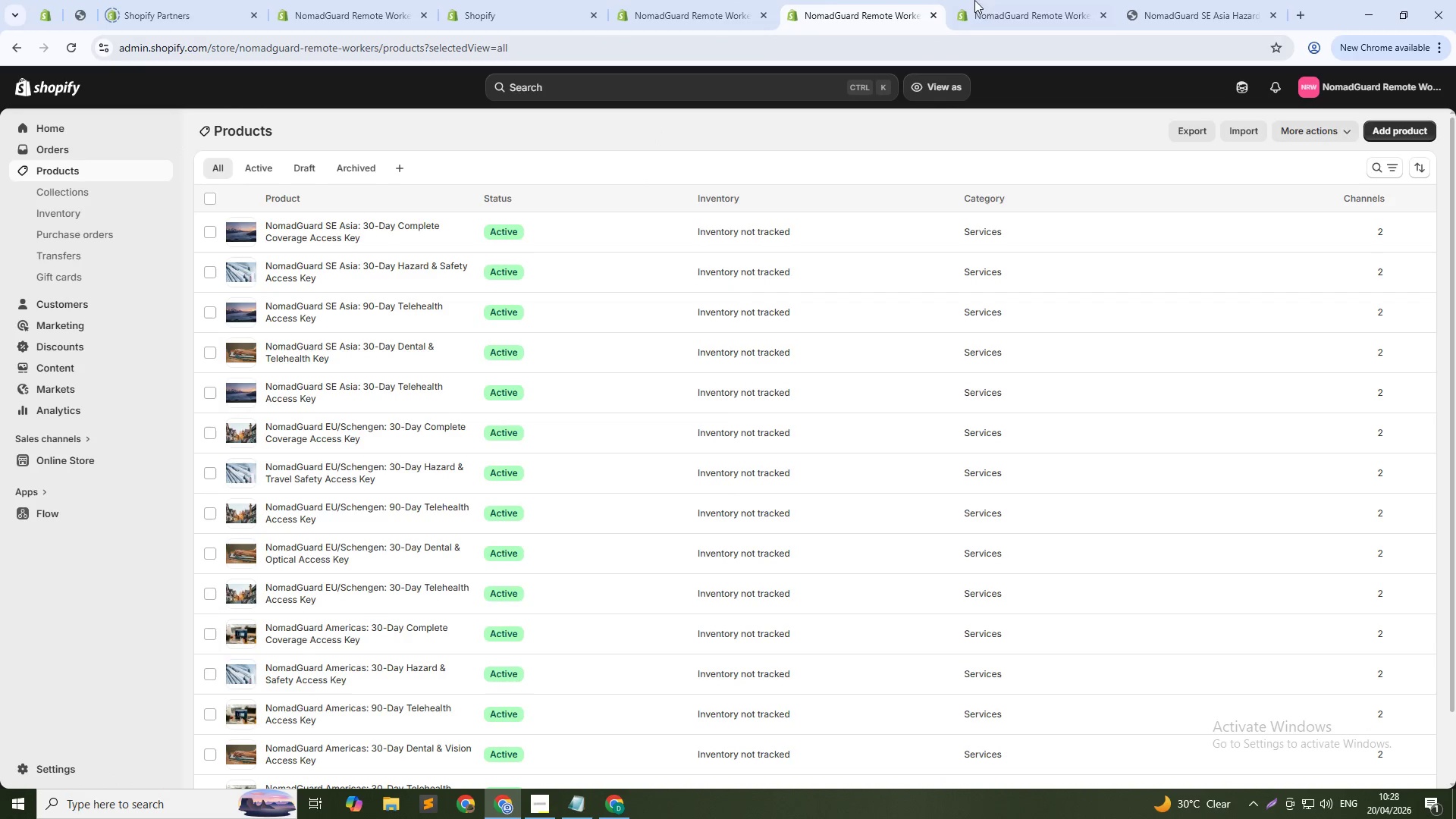 
left_click([985, 0])
 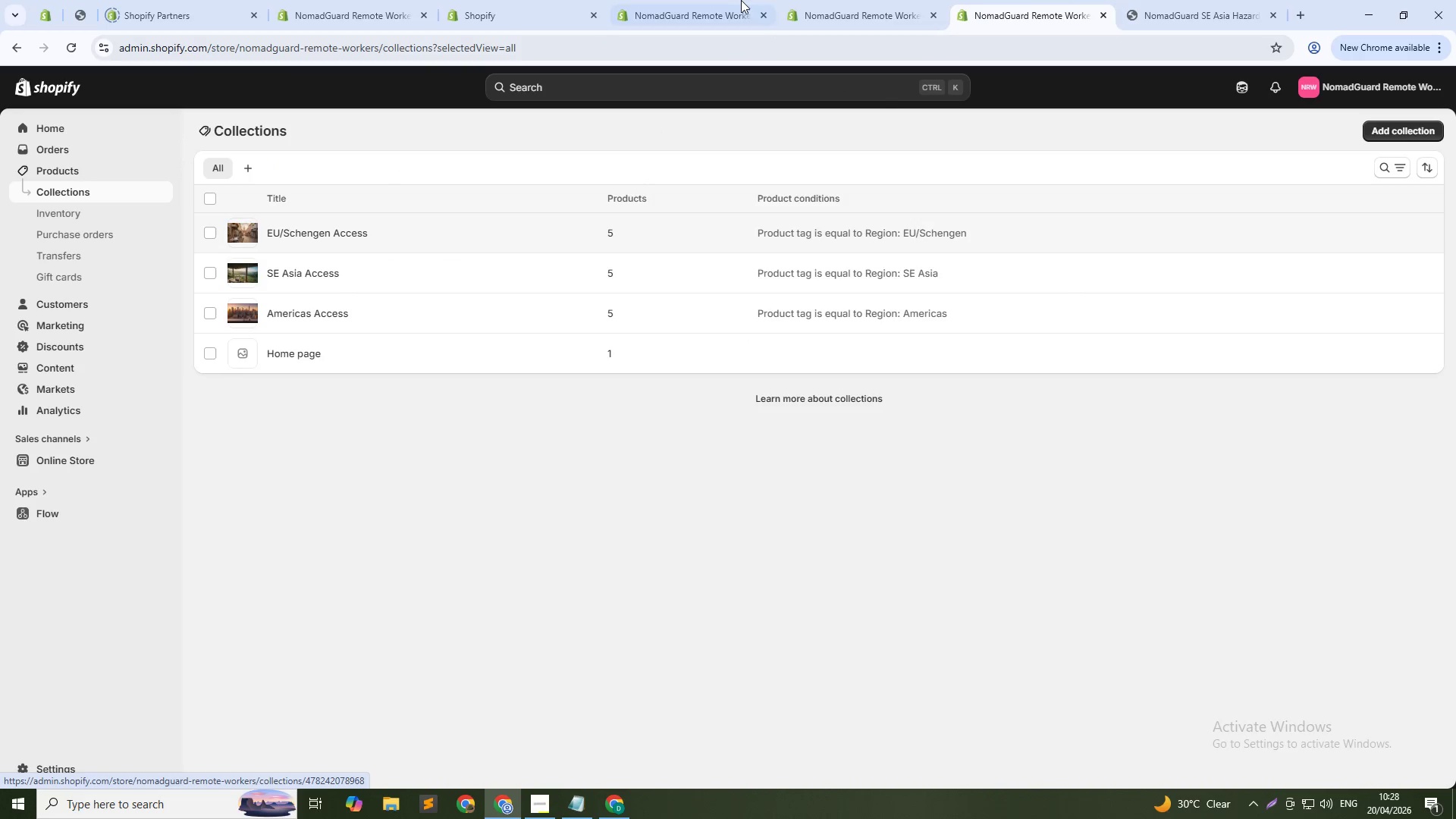 
left_click_drag(start_coordinate=[710, 0], to_coordinate=[708, 24])
 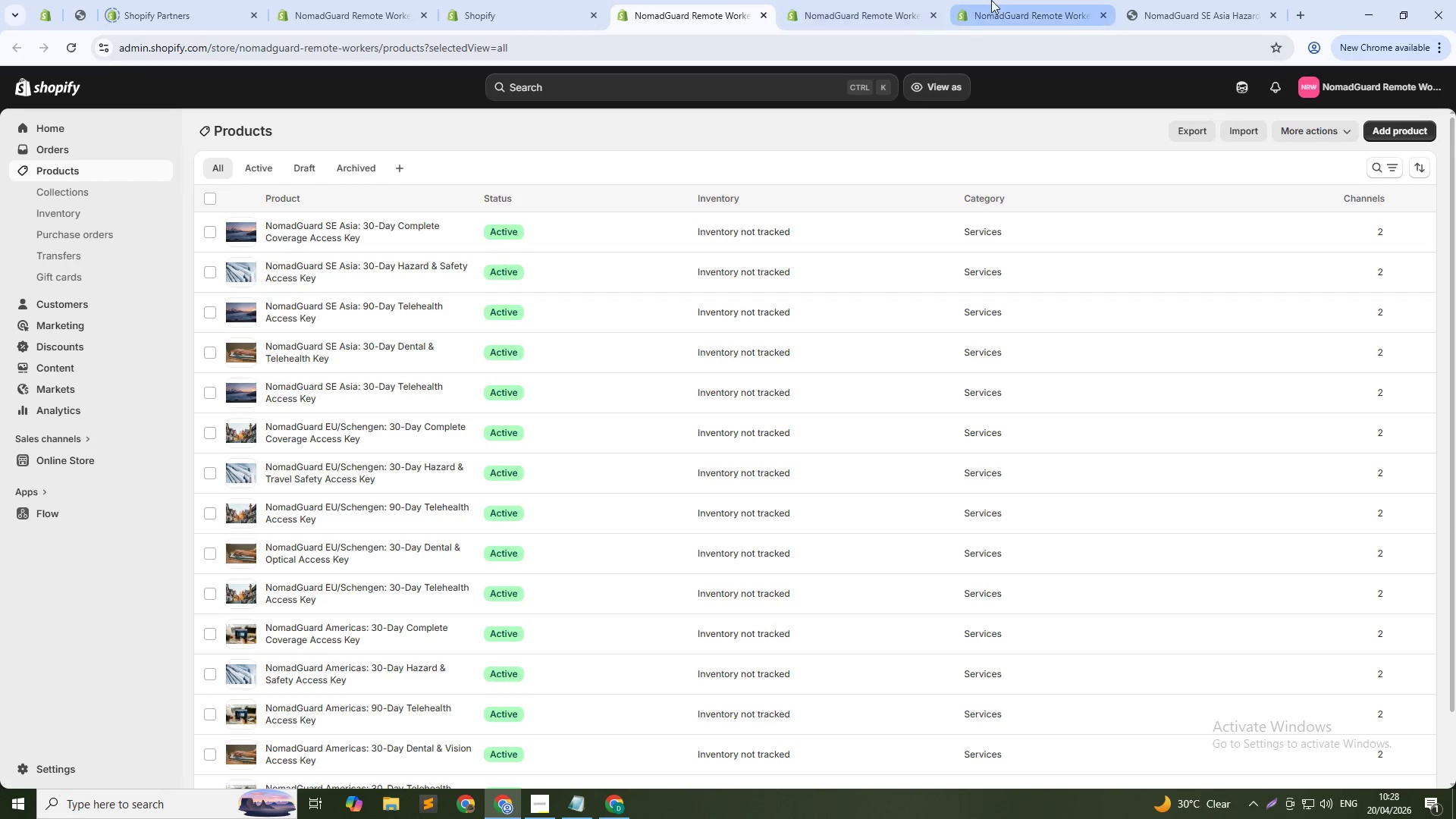 
left_click([993, 0])
 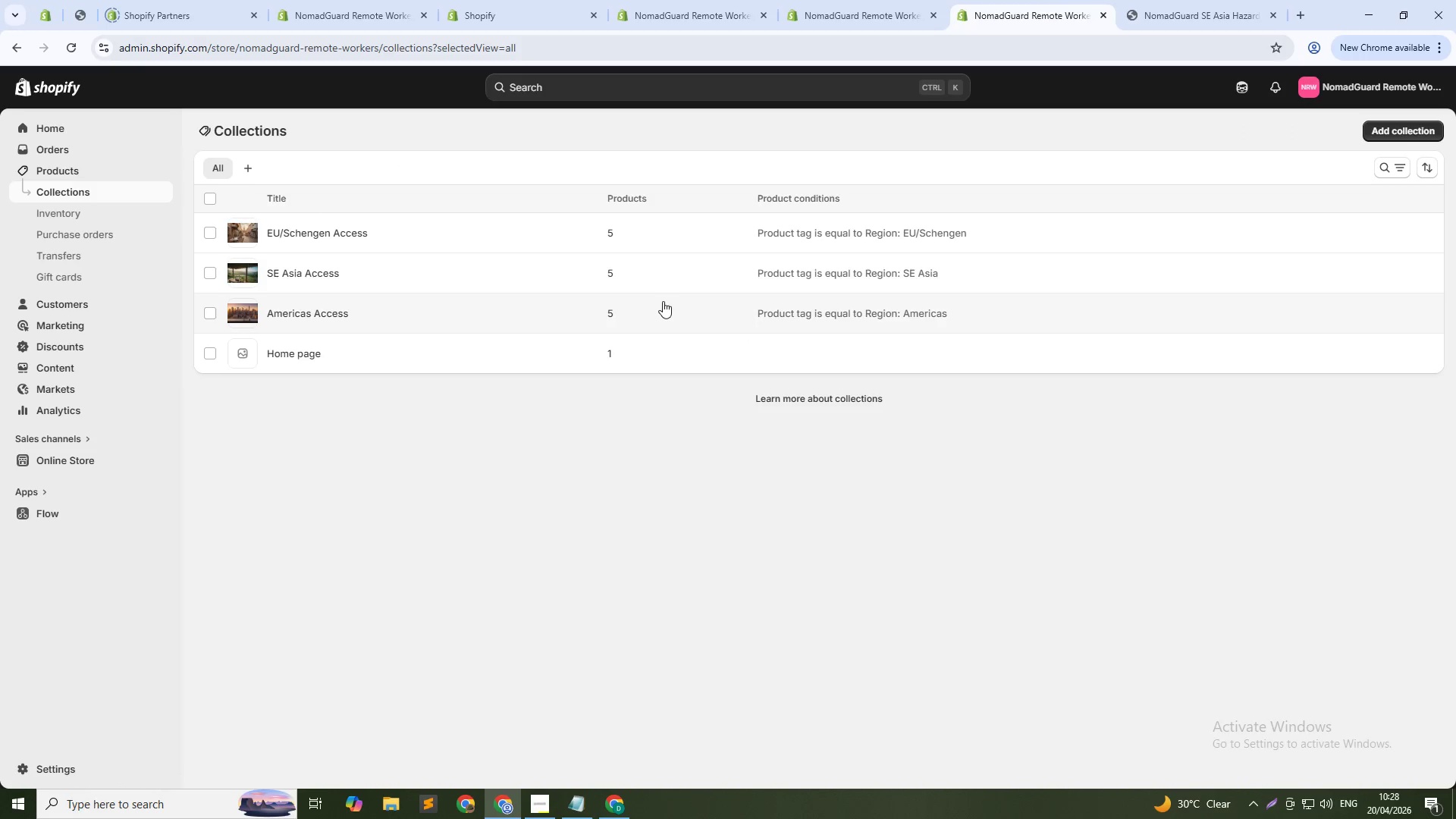 
left_click([847, 0])
 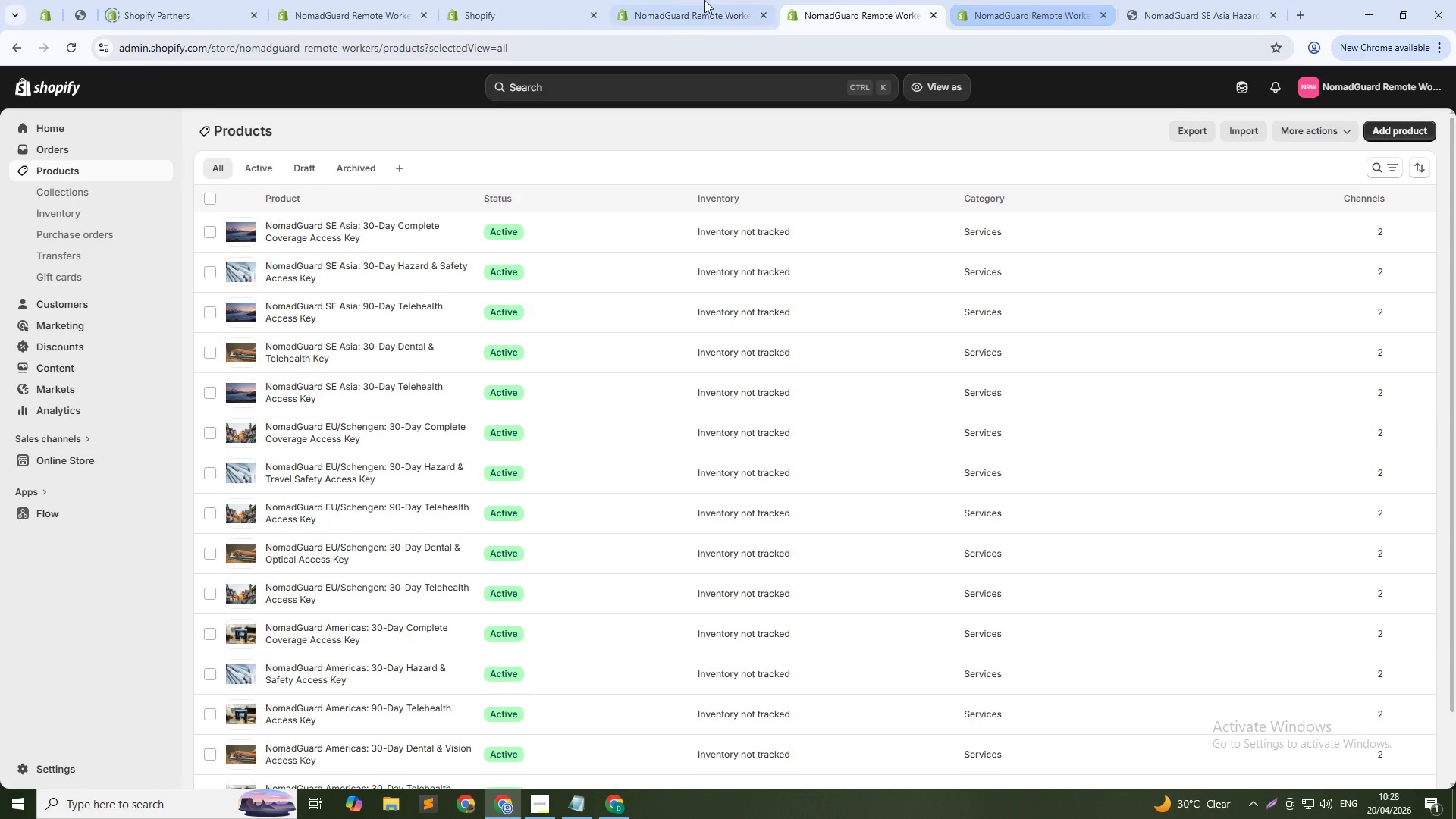 
left_click_drag(start_coordinate=[671, 0], to_coordinate=[648, 0])
 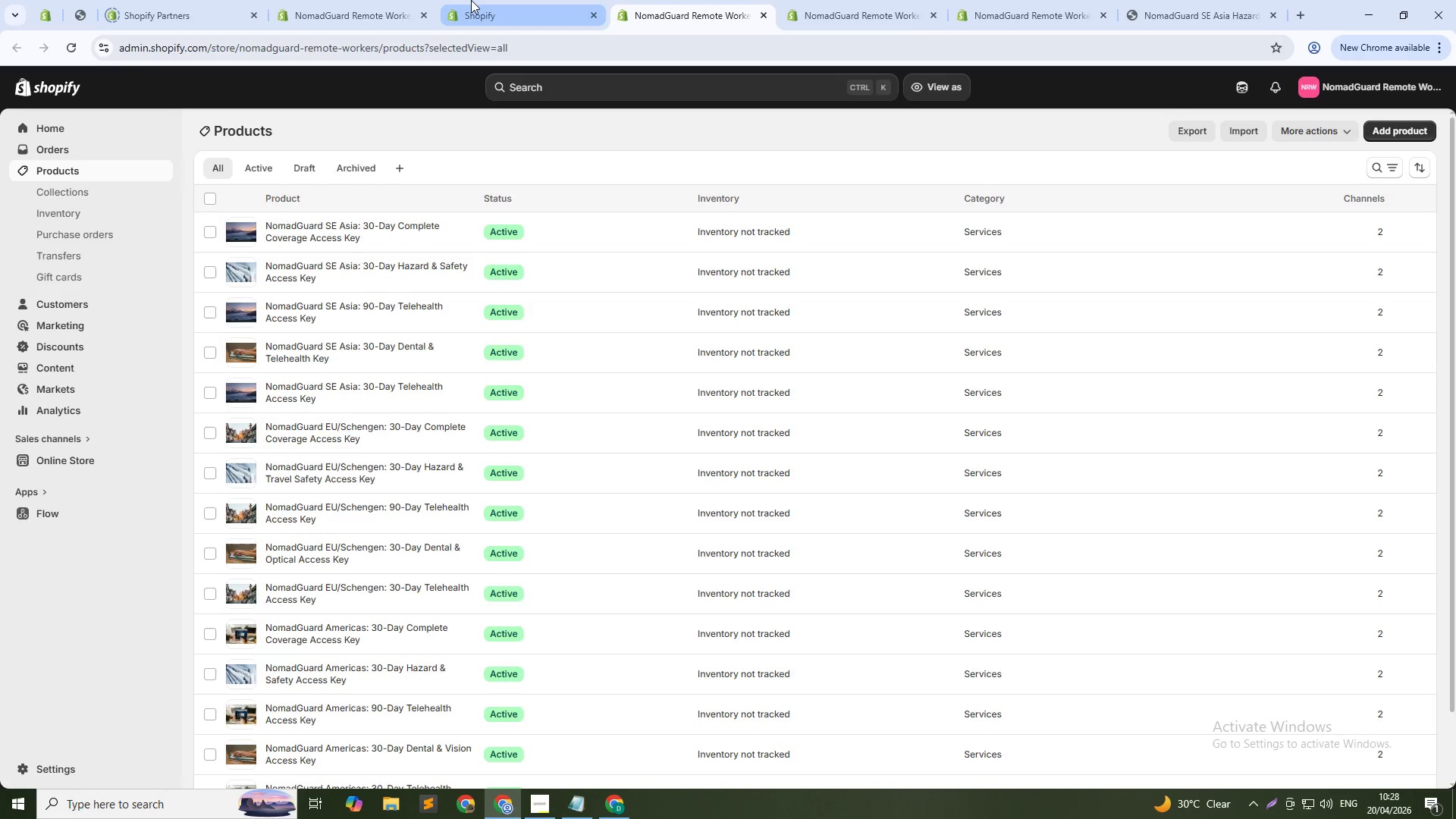 
left_click([470, 0])
 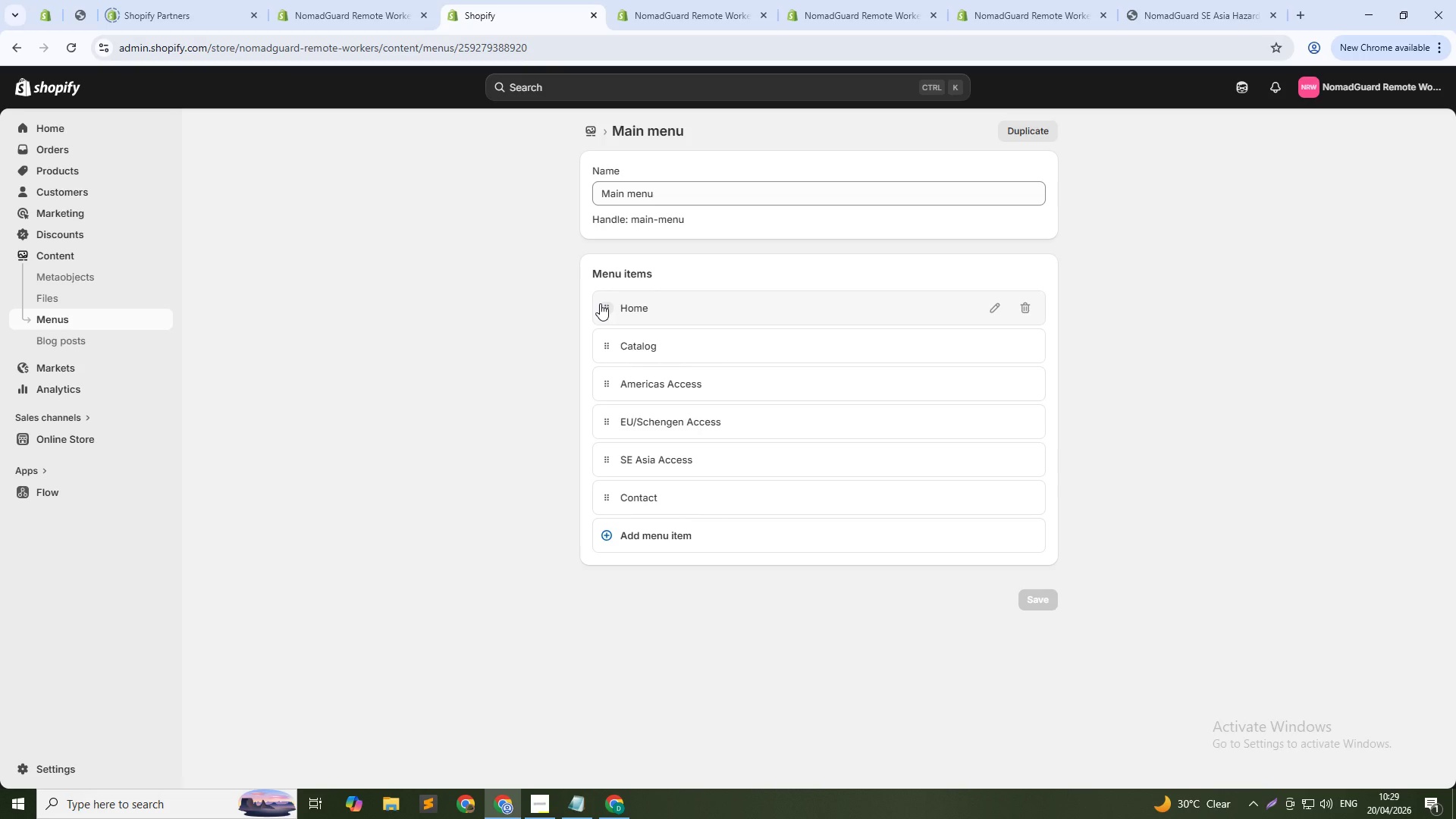 
wait(19.45)
 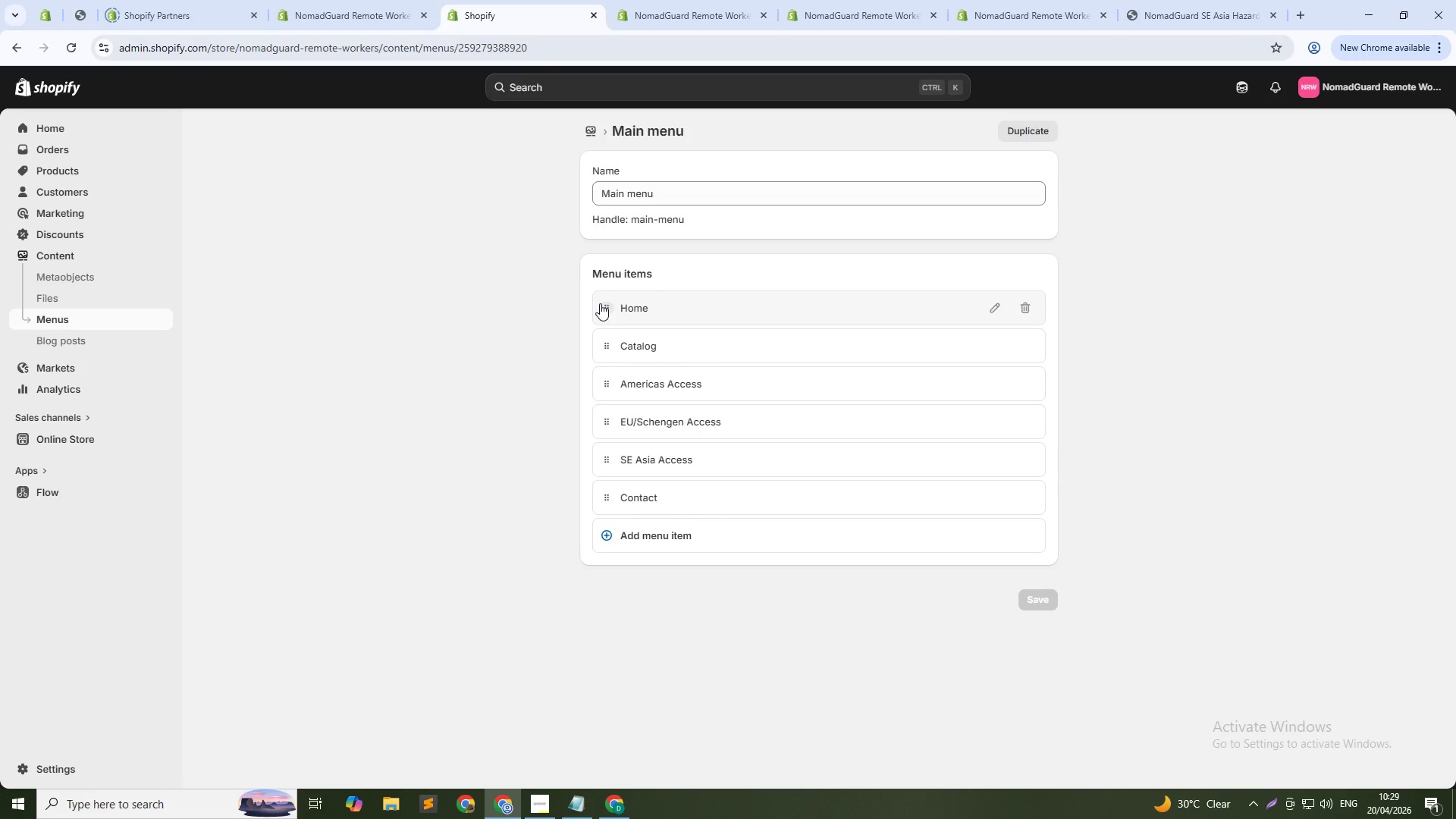 
left_click([690, 0])
 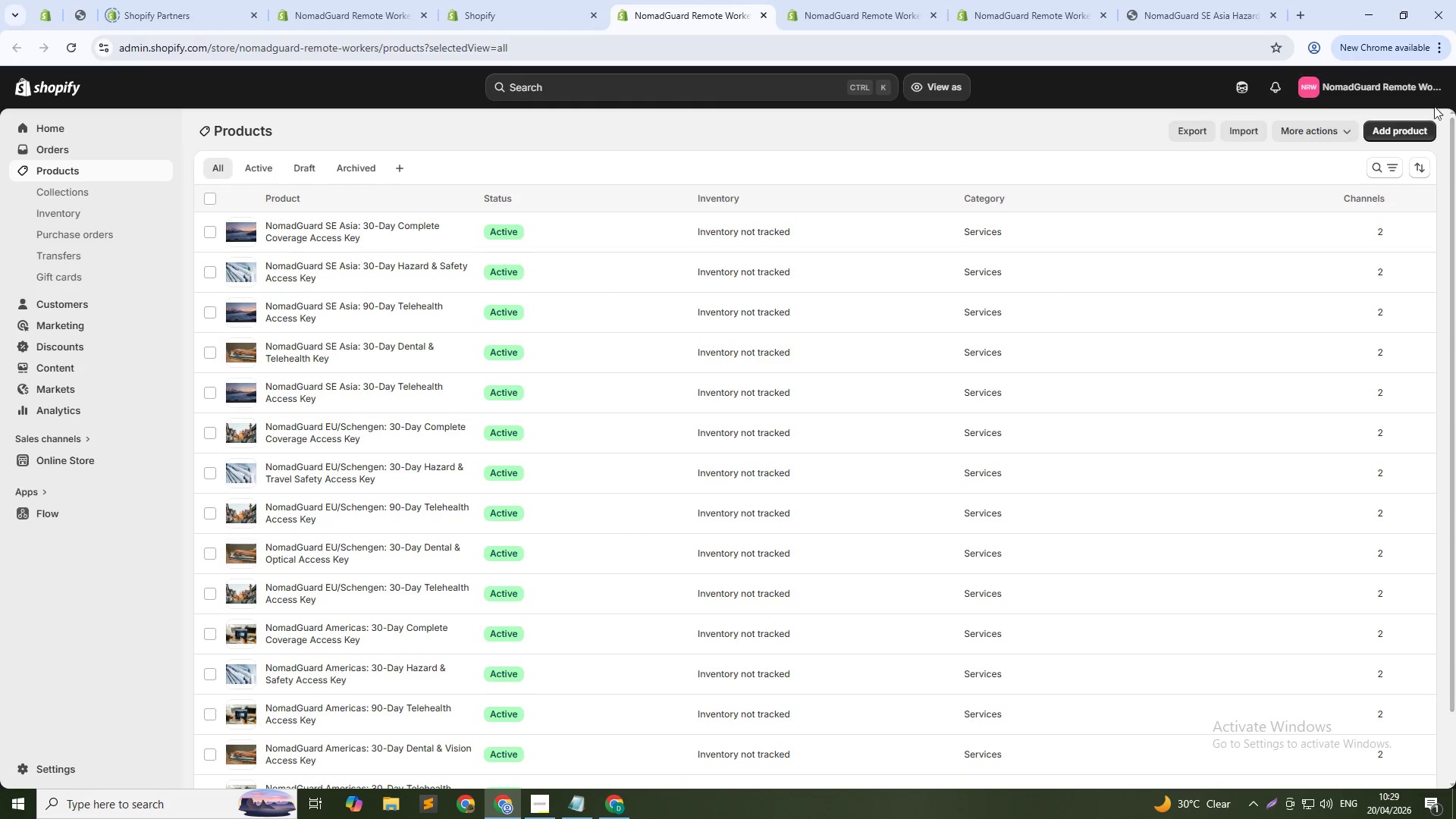 
left_click([1410, 131])
 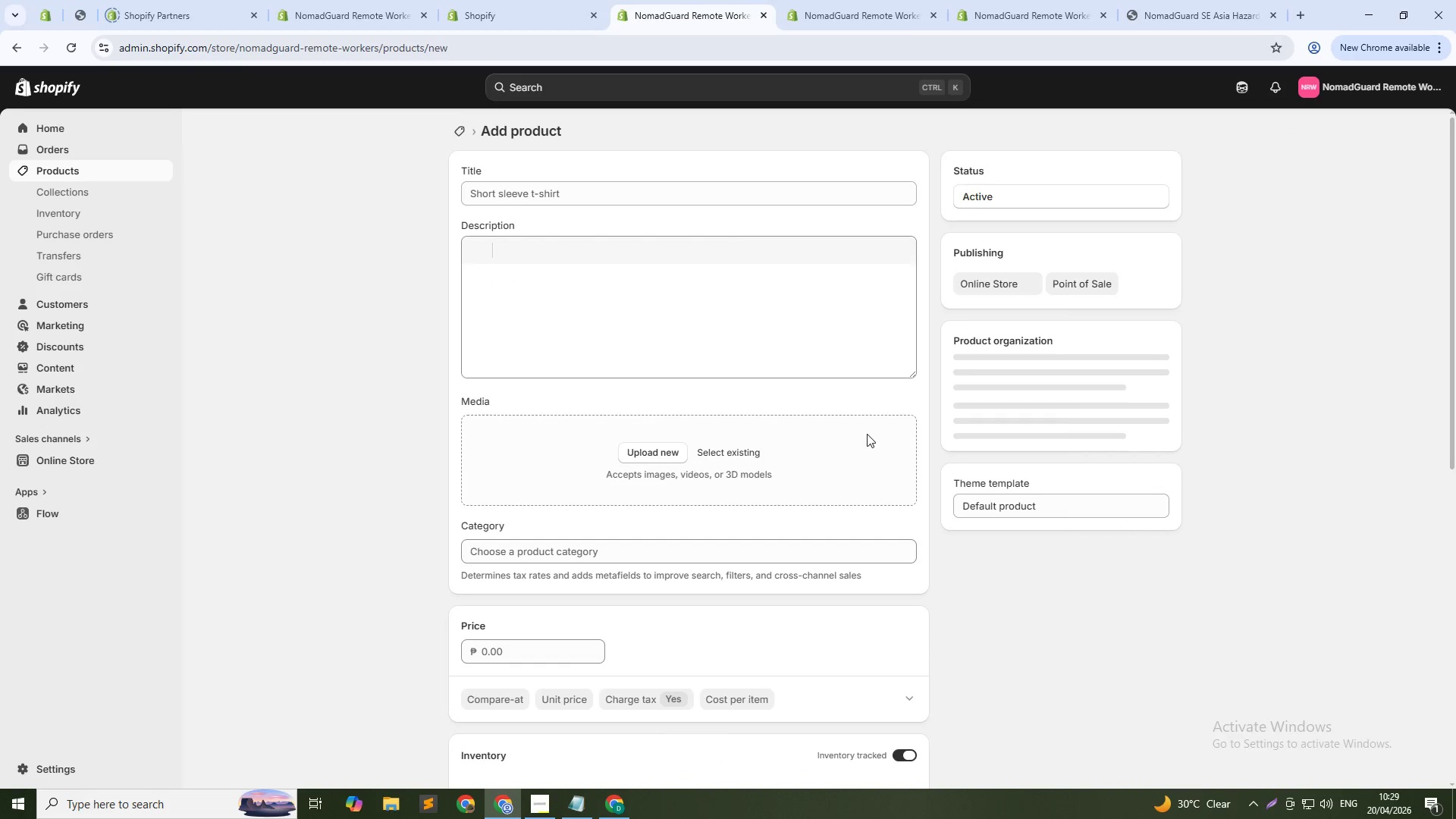 
scroll: coordinate [639, 534], scroll_direction: down, amount: 11.0
 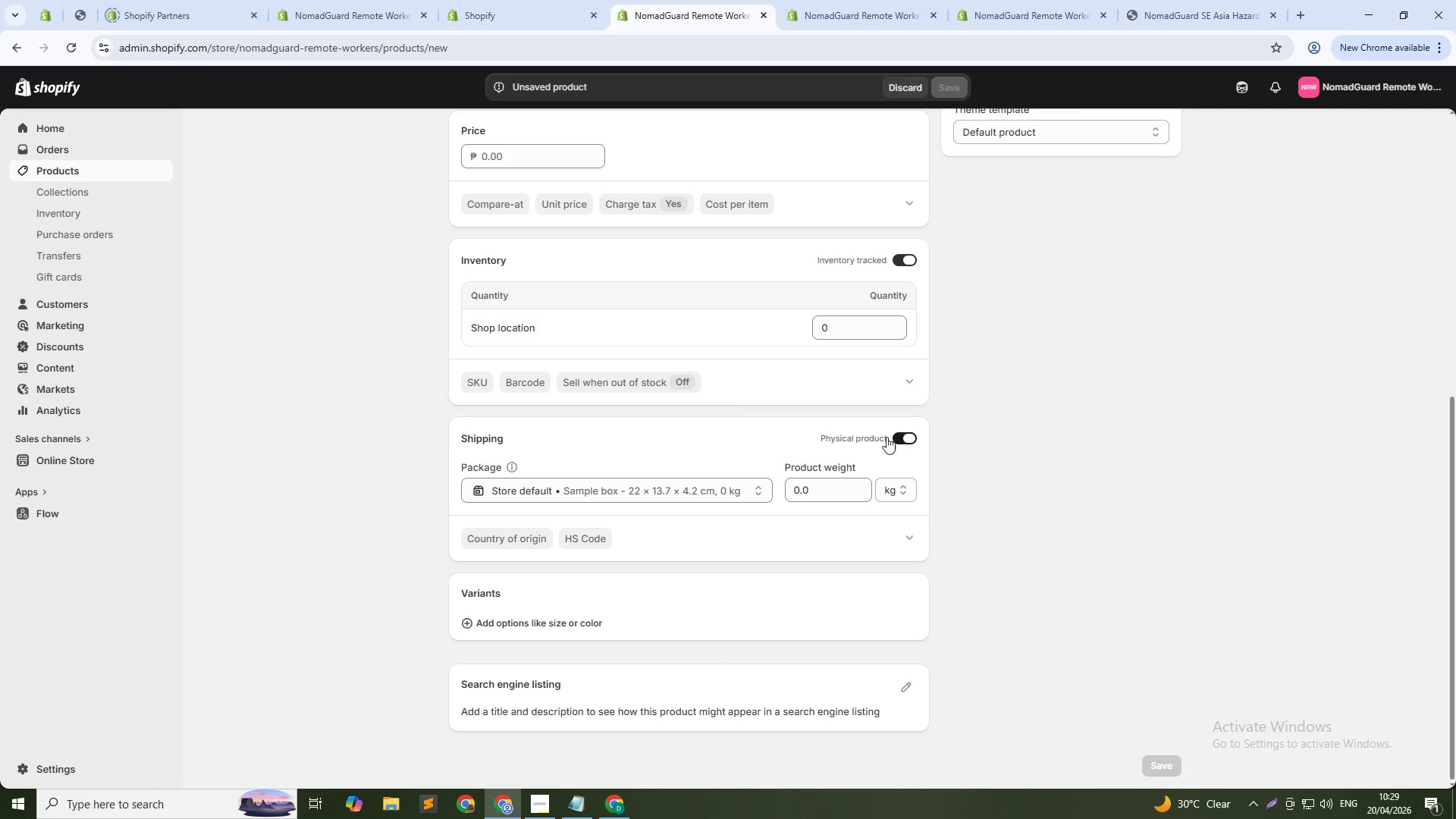 
scroll: coordinate [621, 391], scroll_direction: up, amount: 11.0
 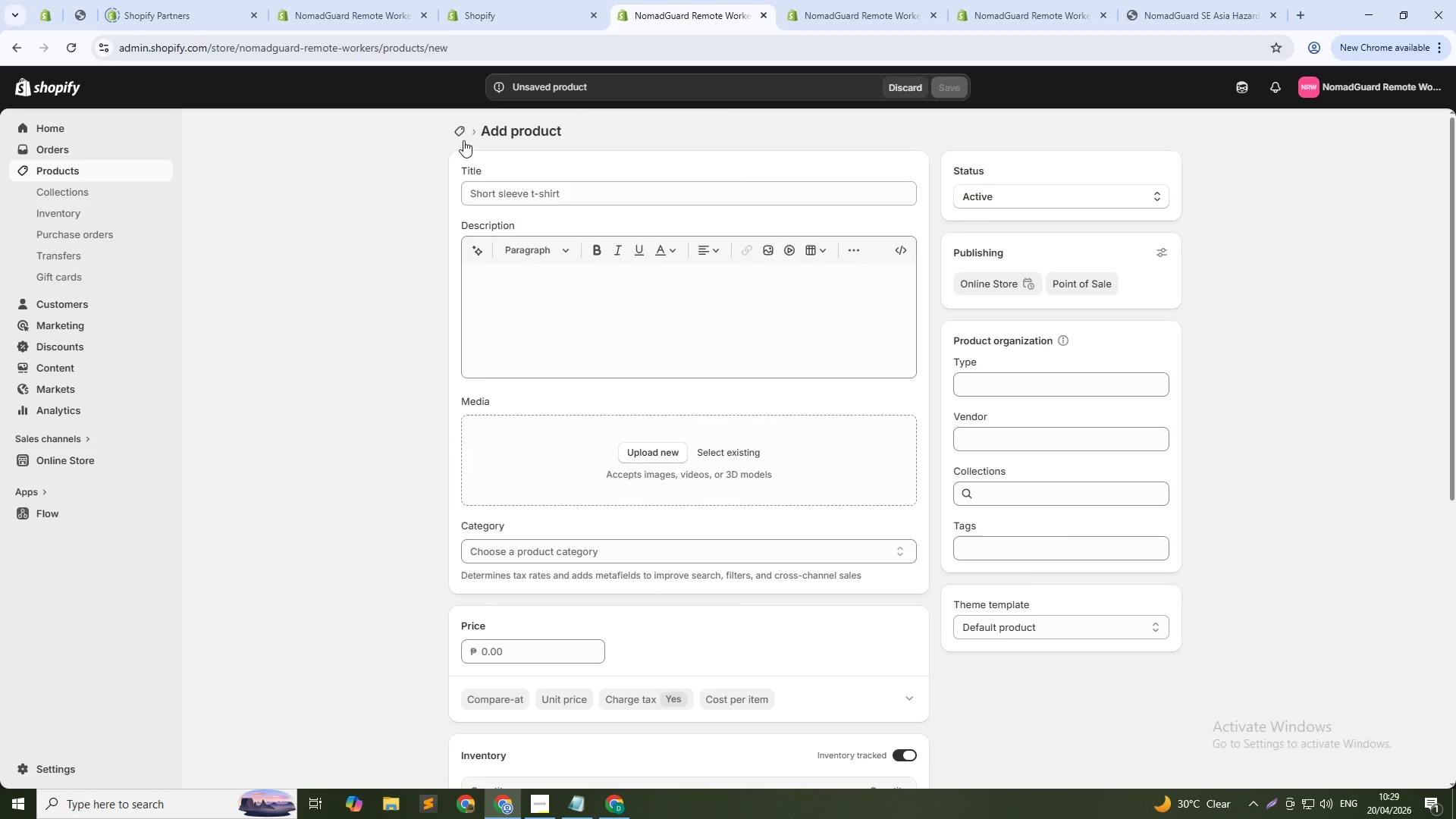 
left_click([455, 131])
 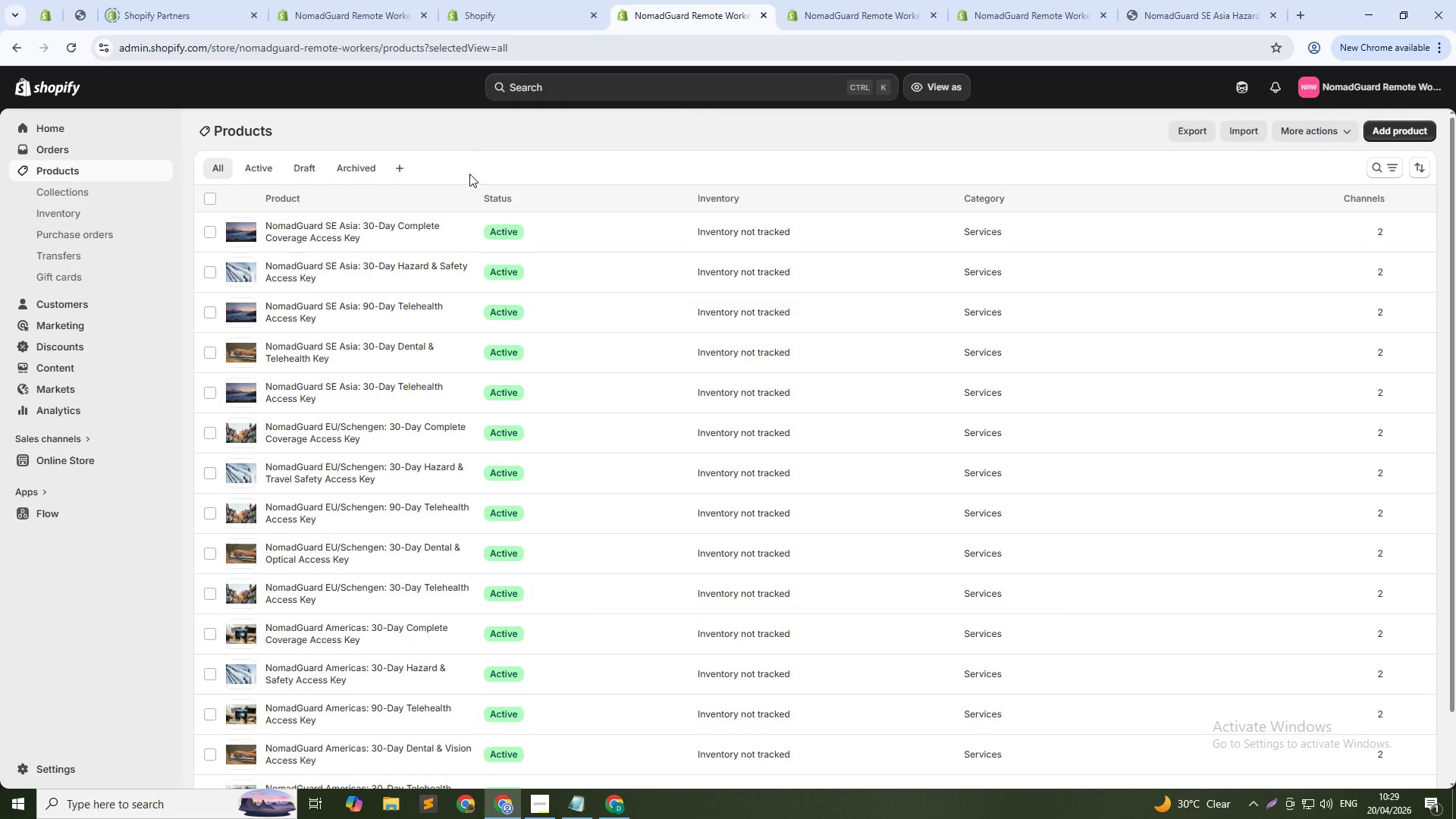 
left_click([1169, 0])
 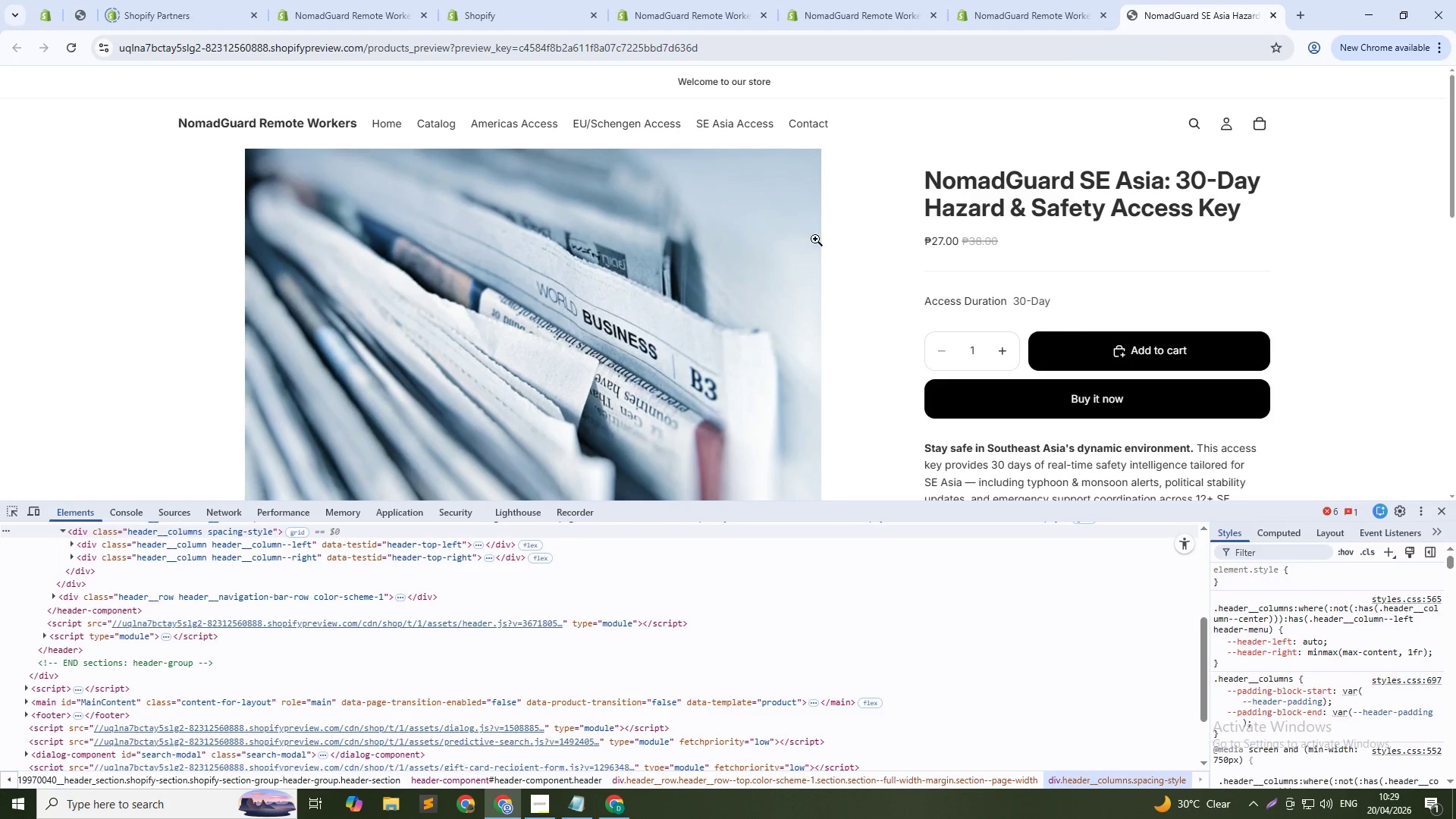 
scroll: coordinate [965, 290], scroll_direction: down, amount: 4.0
 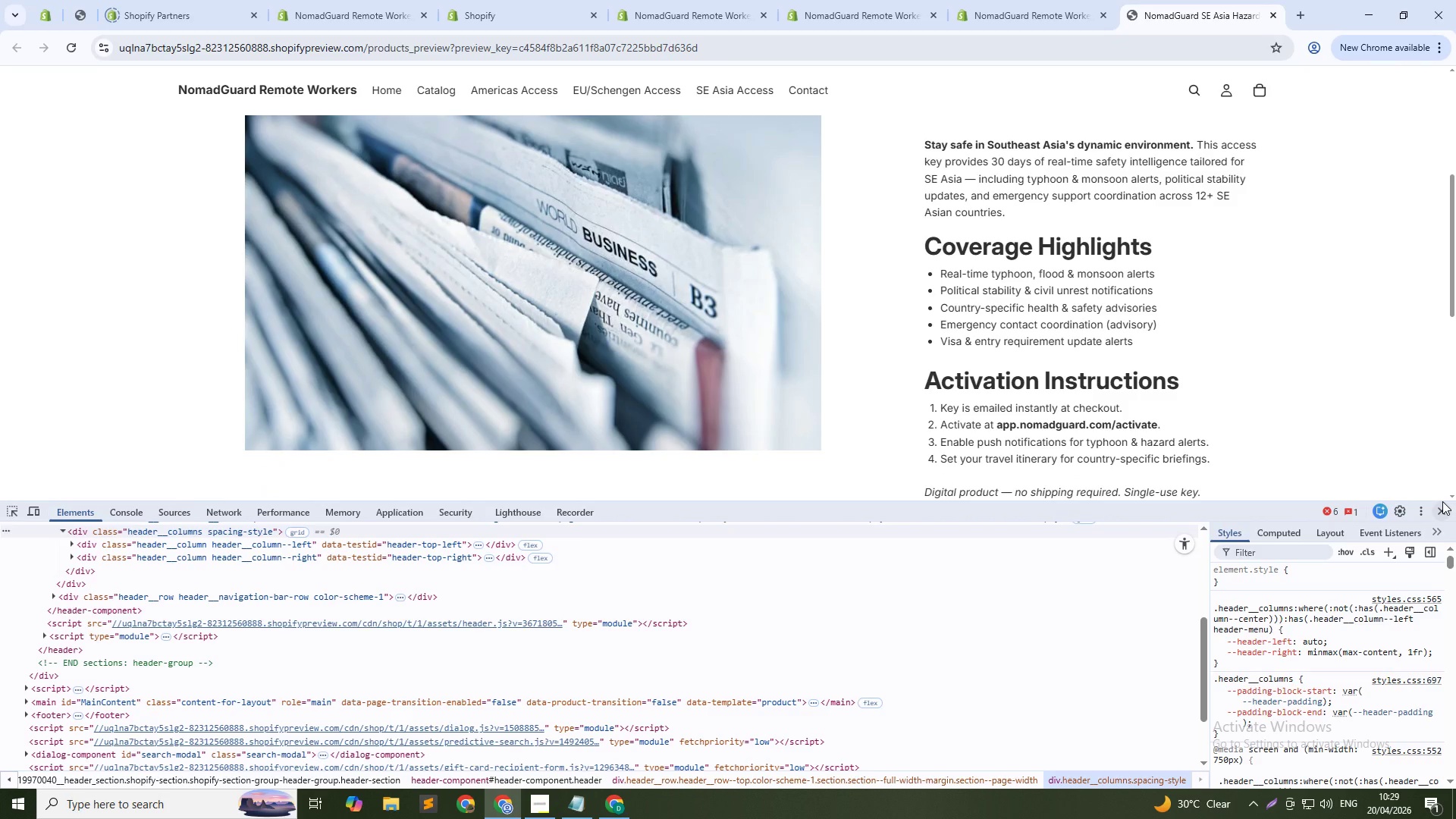 
left_click([1442, 502])
 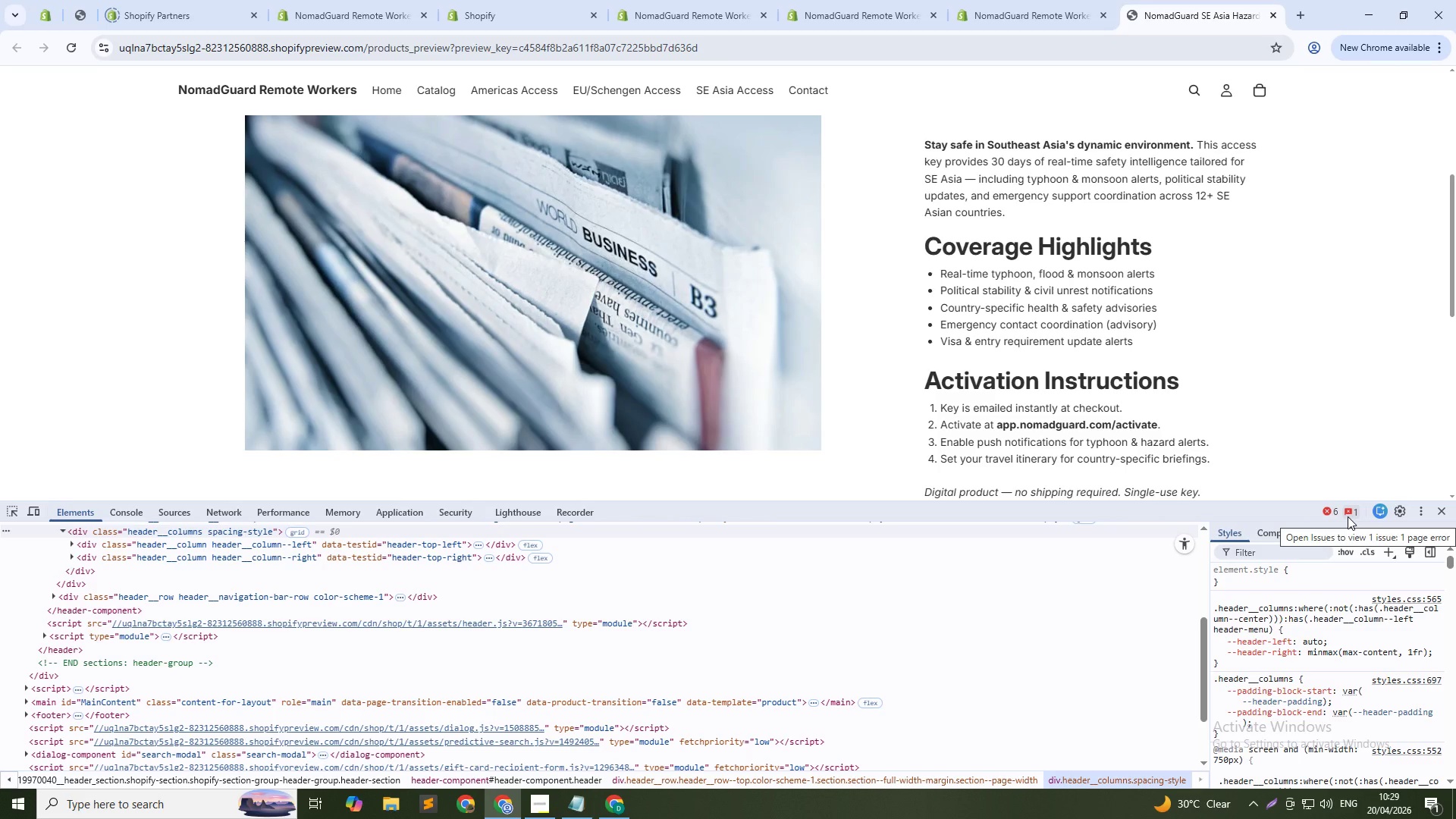 
wait(15.34)
 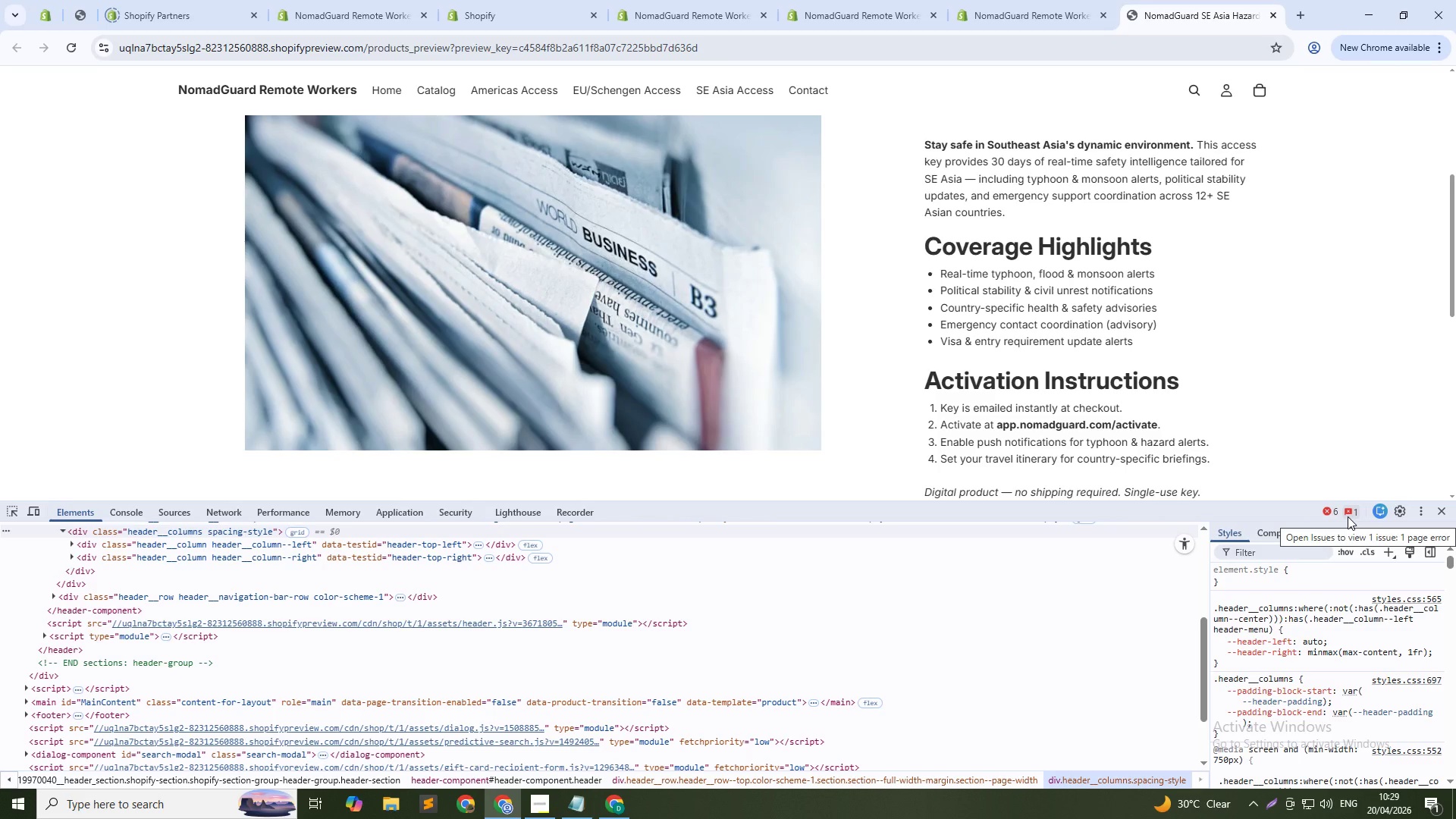 
left_click([711, 21])
 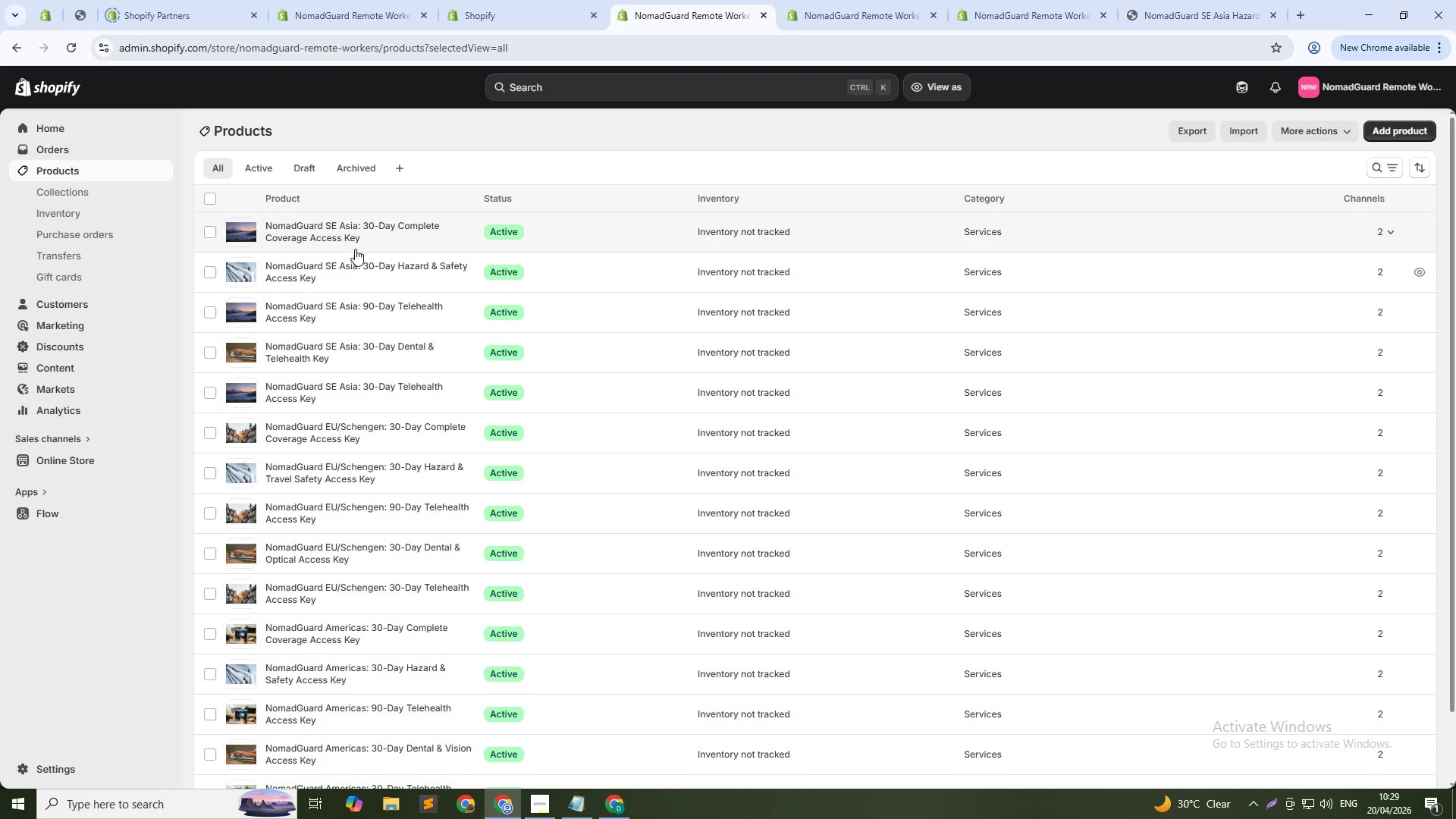 
left_click([341, 223])
 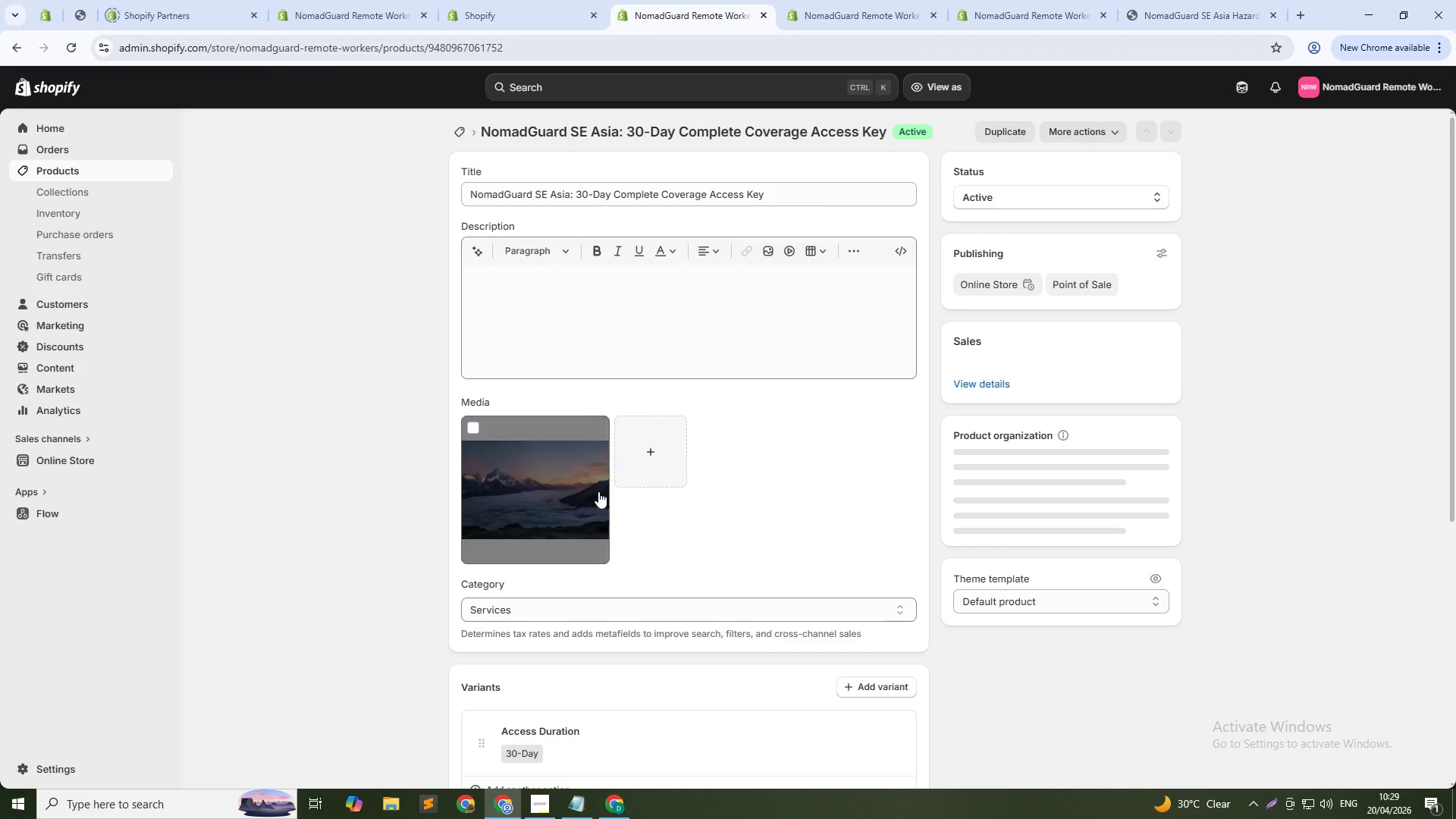 
left_click([824, 0])
 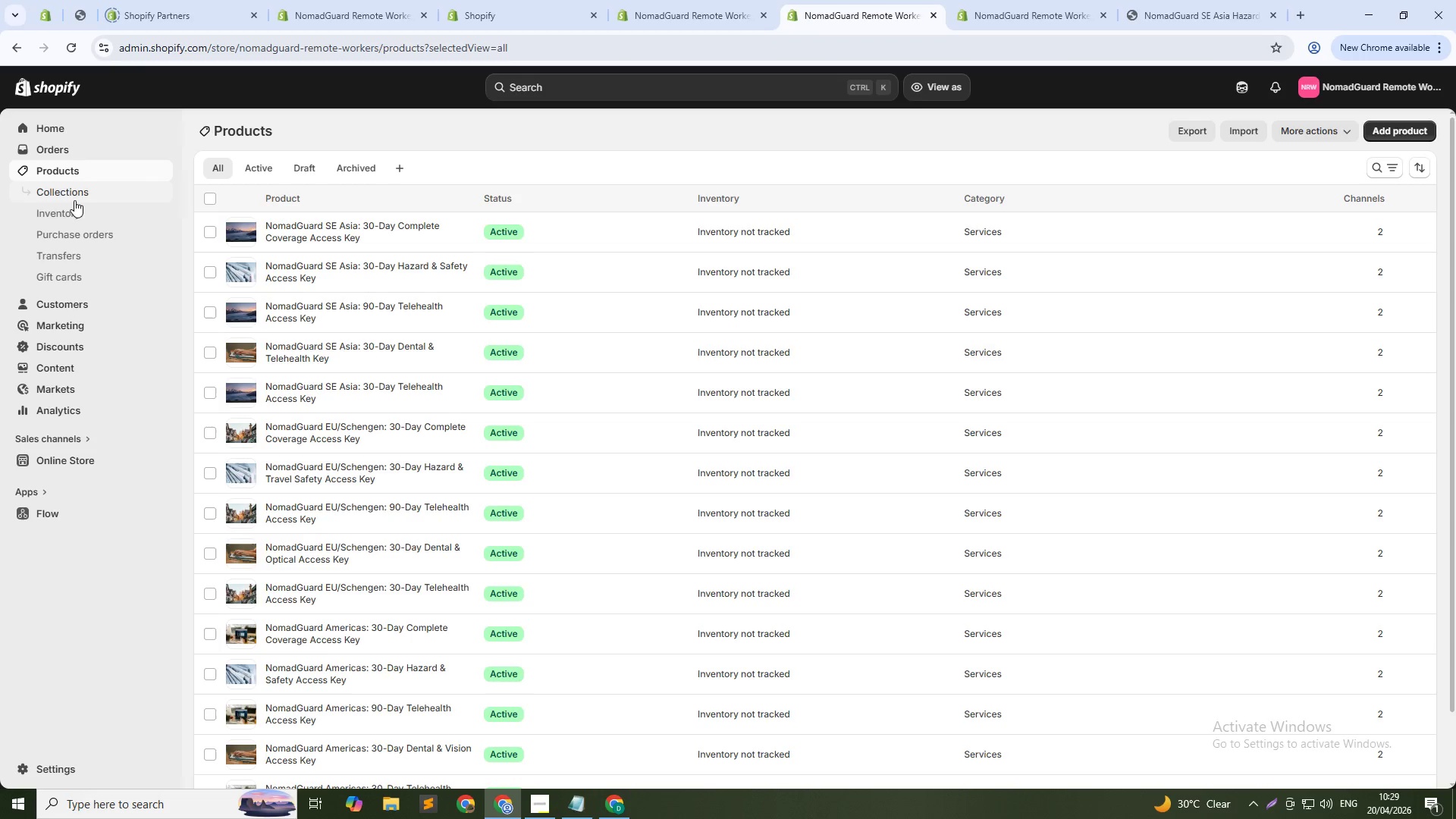 
left_click([988, 0])
 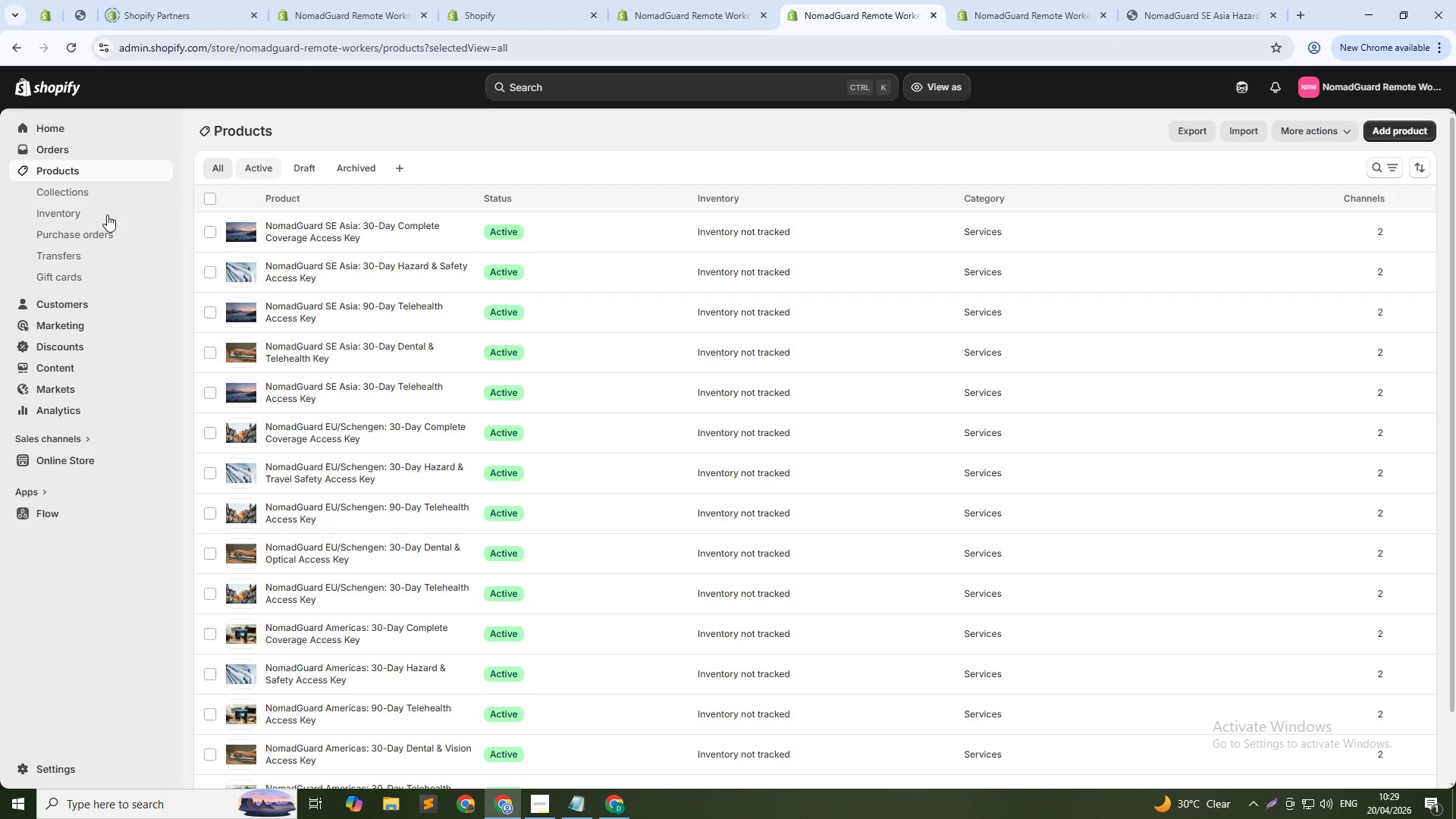 
left_click([55, 216])
 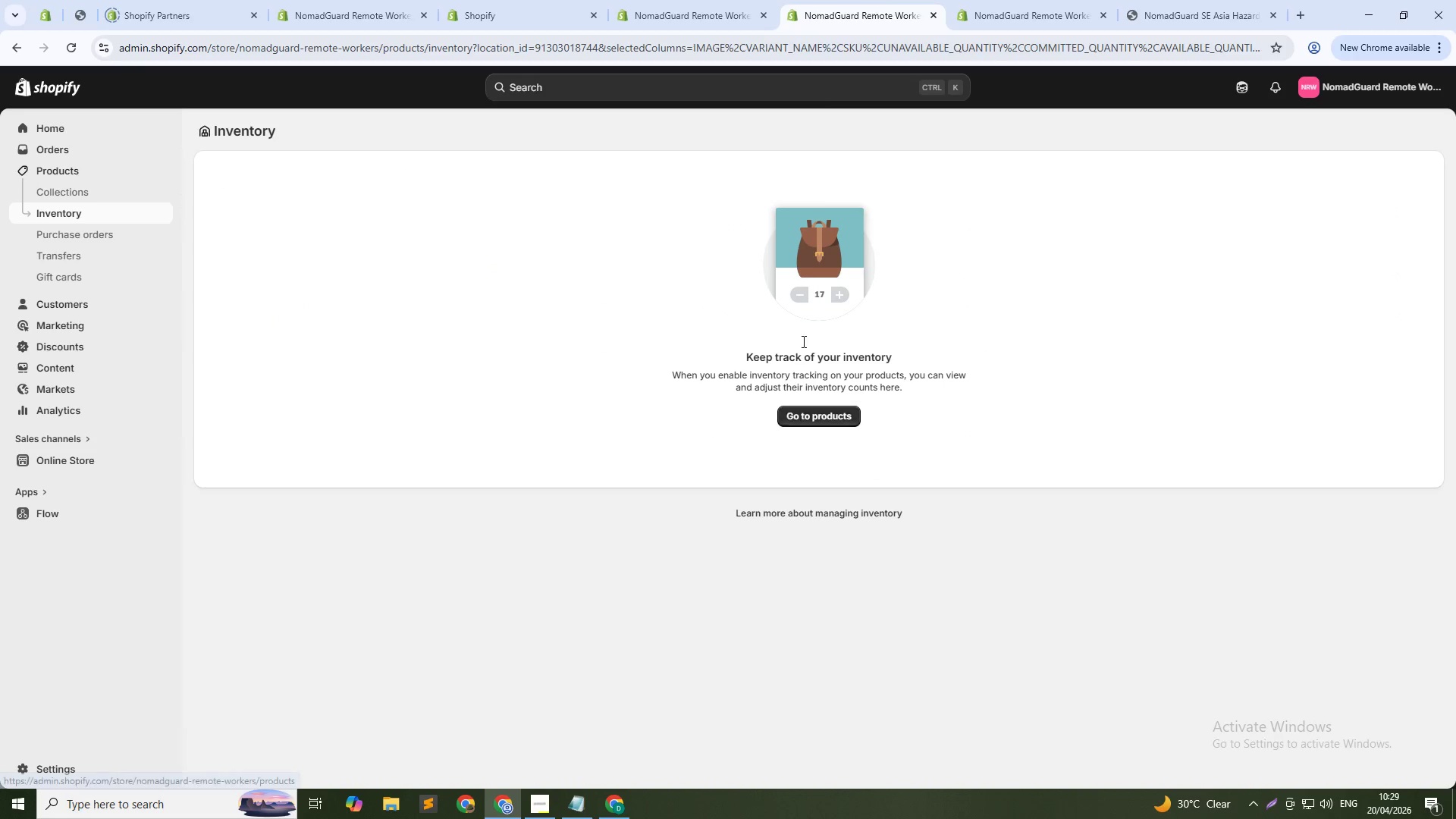 
wait(7.67)
 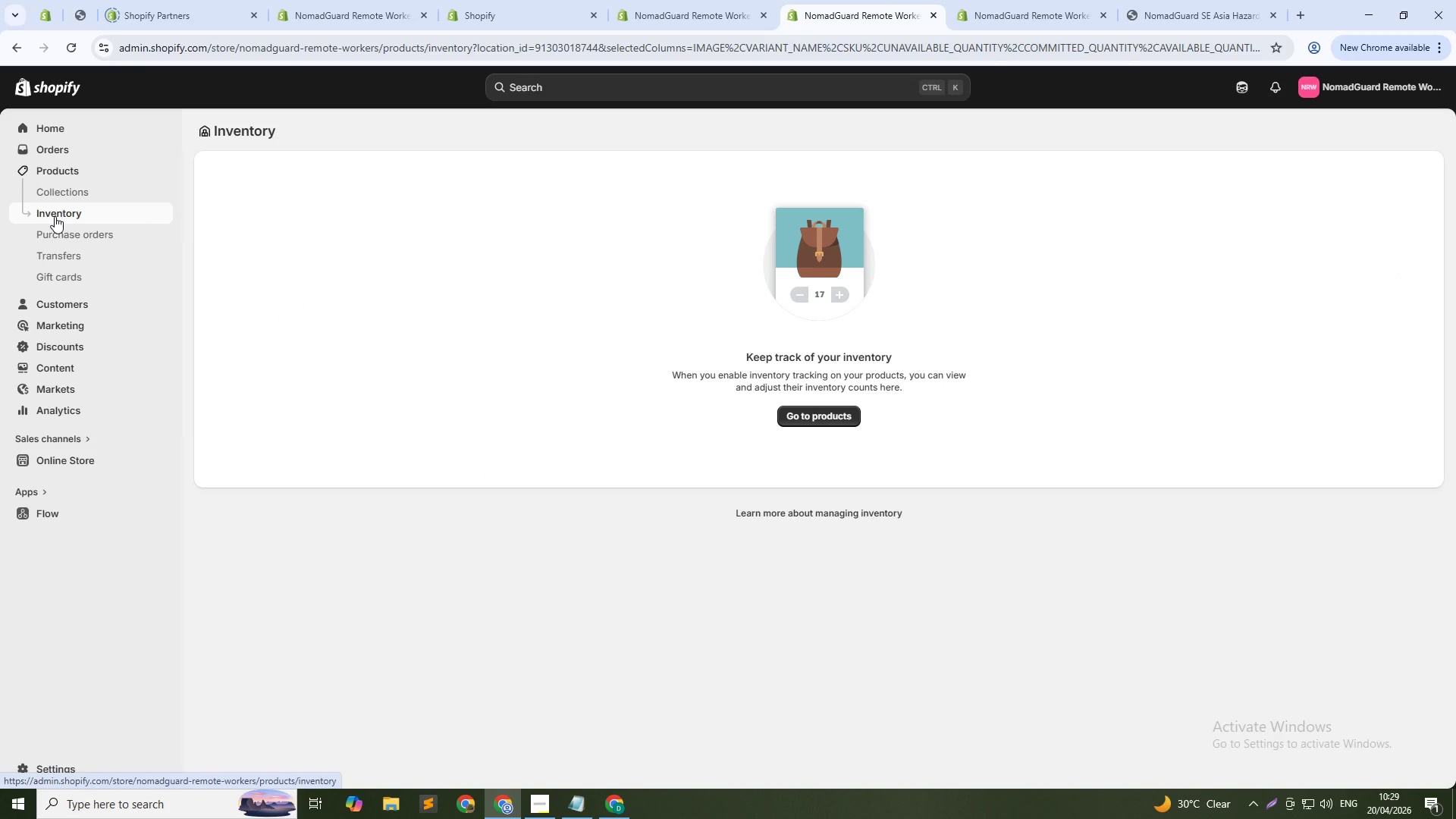 
left_click([830, 413])
 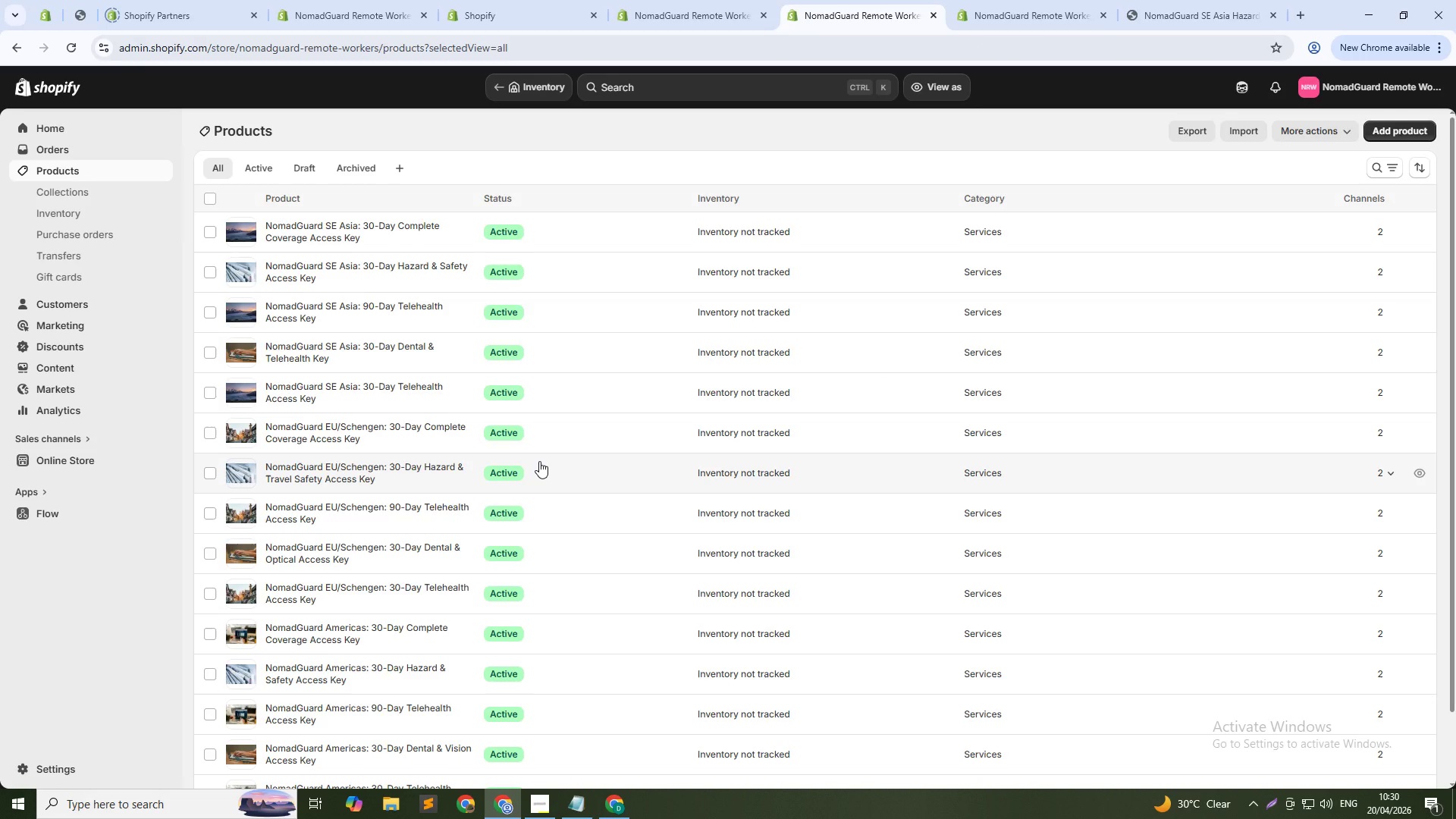 
wait(25.66)
 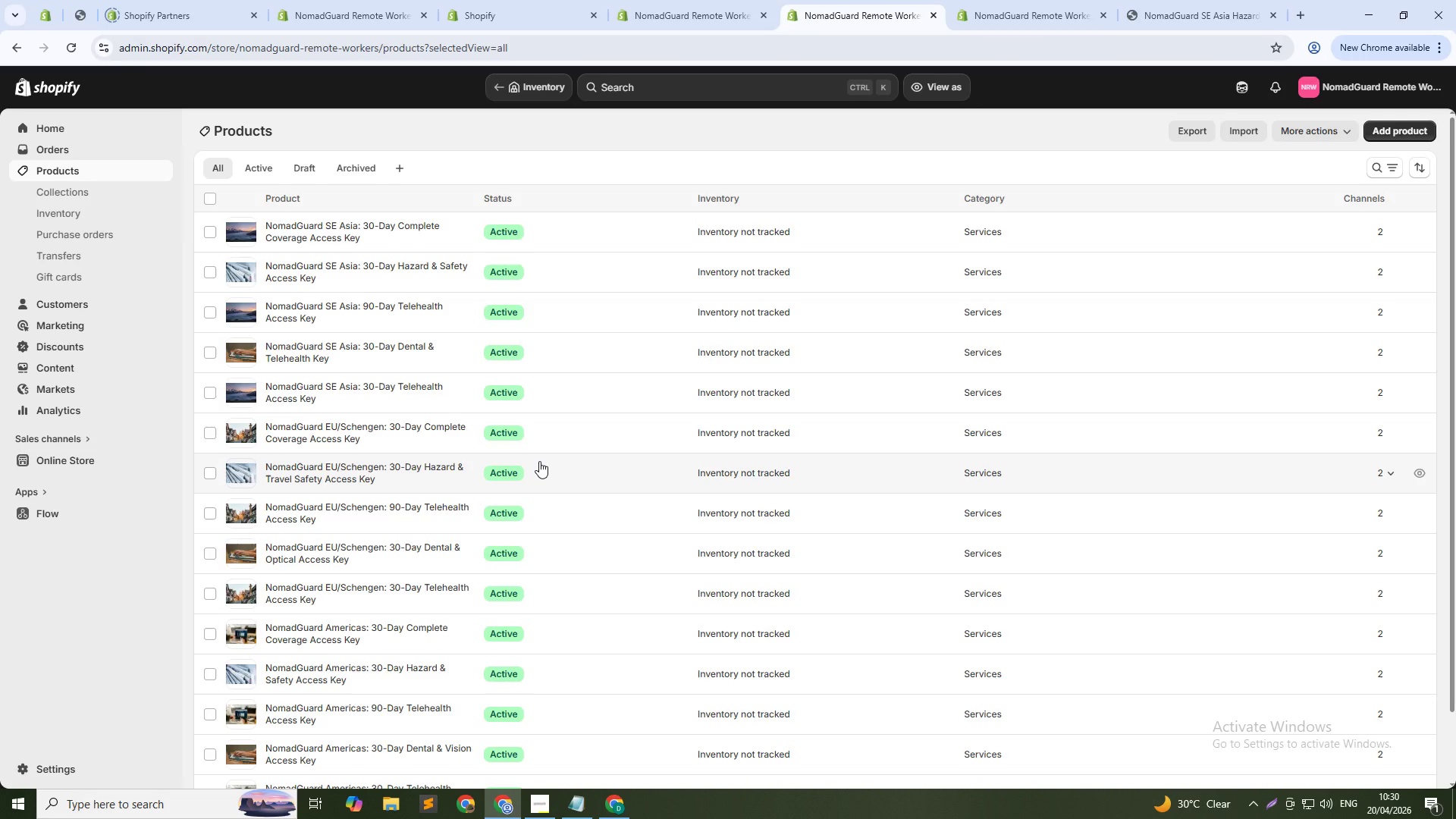 
key(Alt+Tab)
 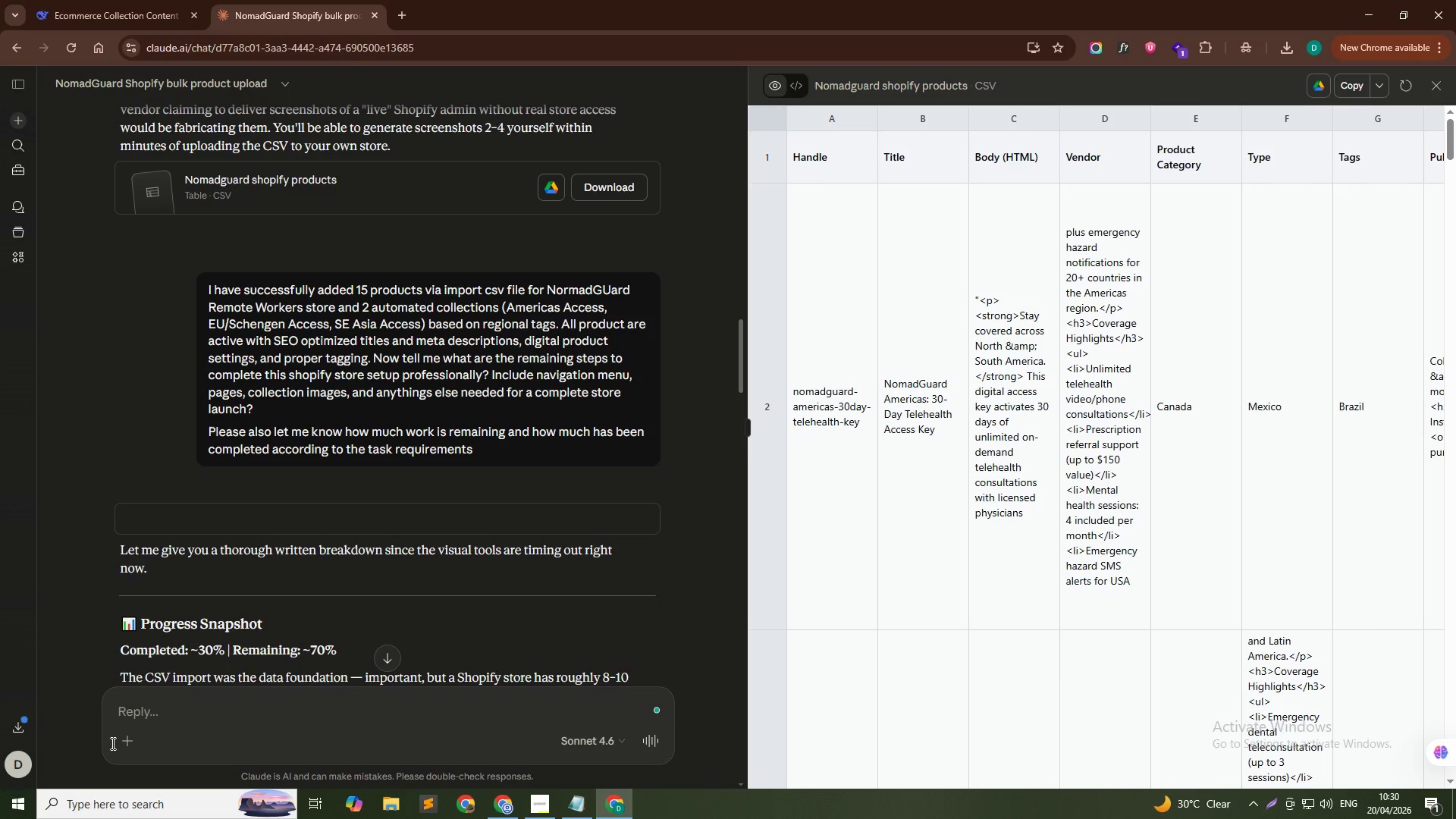 
left_click([125, 741])
 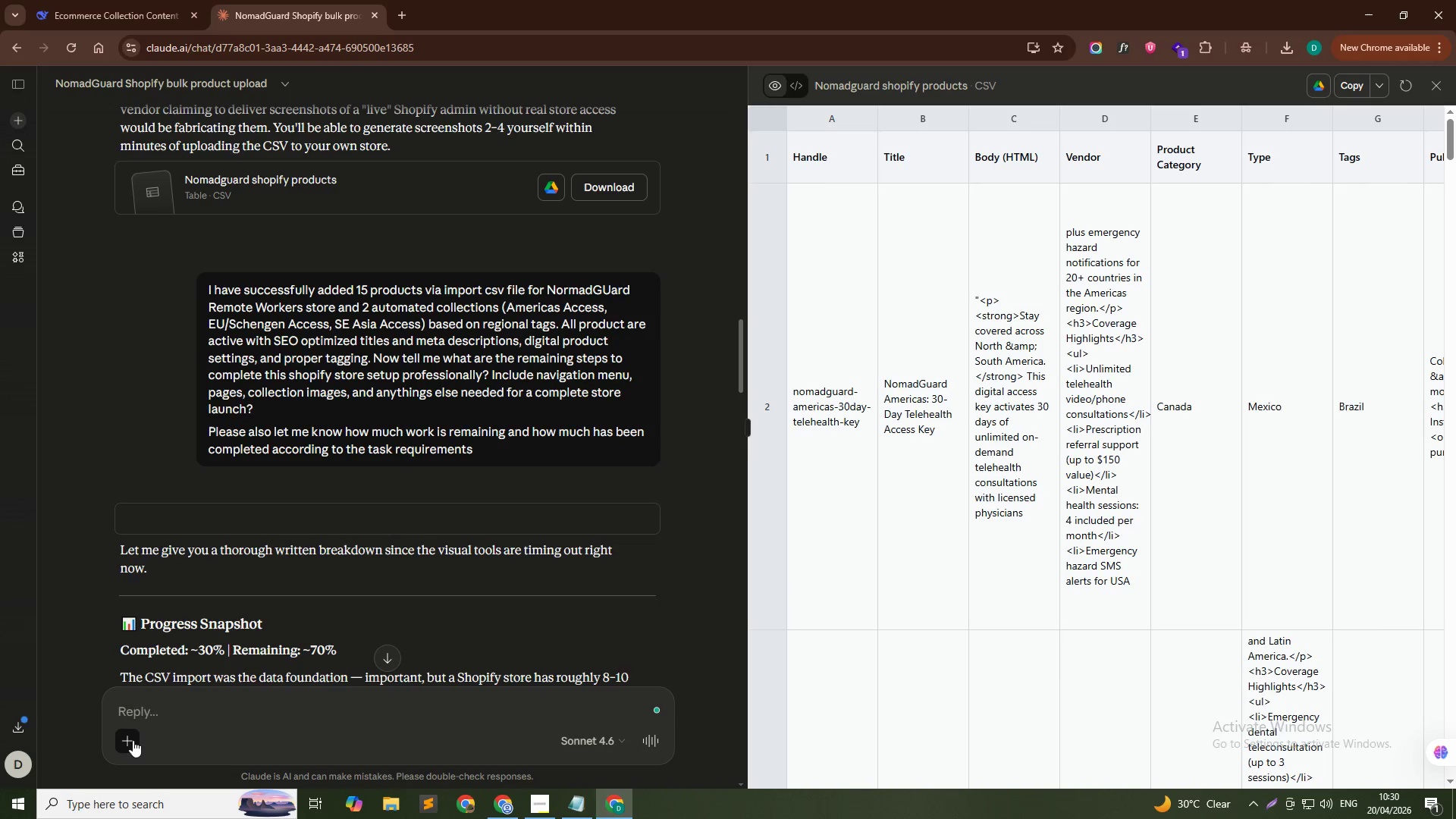 
left_click([123, 744])
 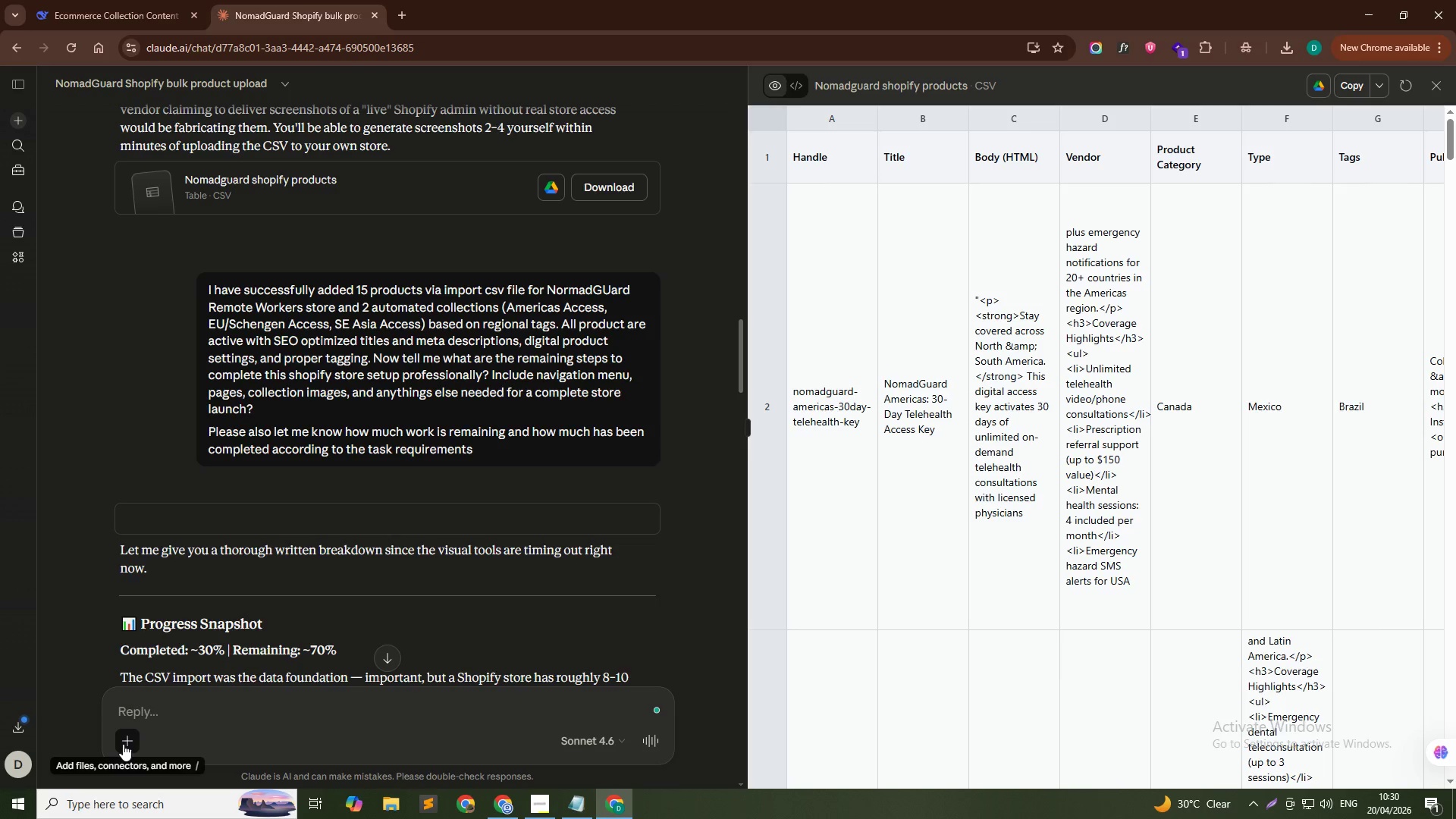 
left_click([123, 744])
 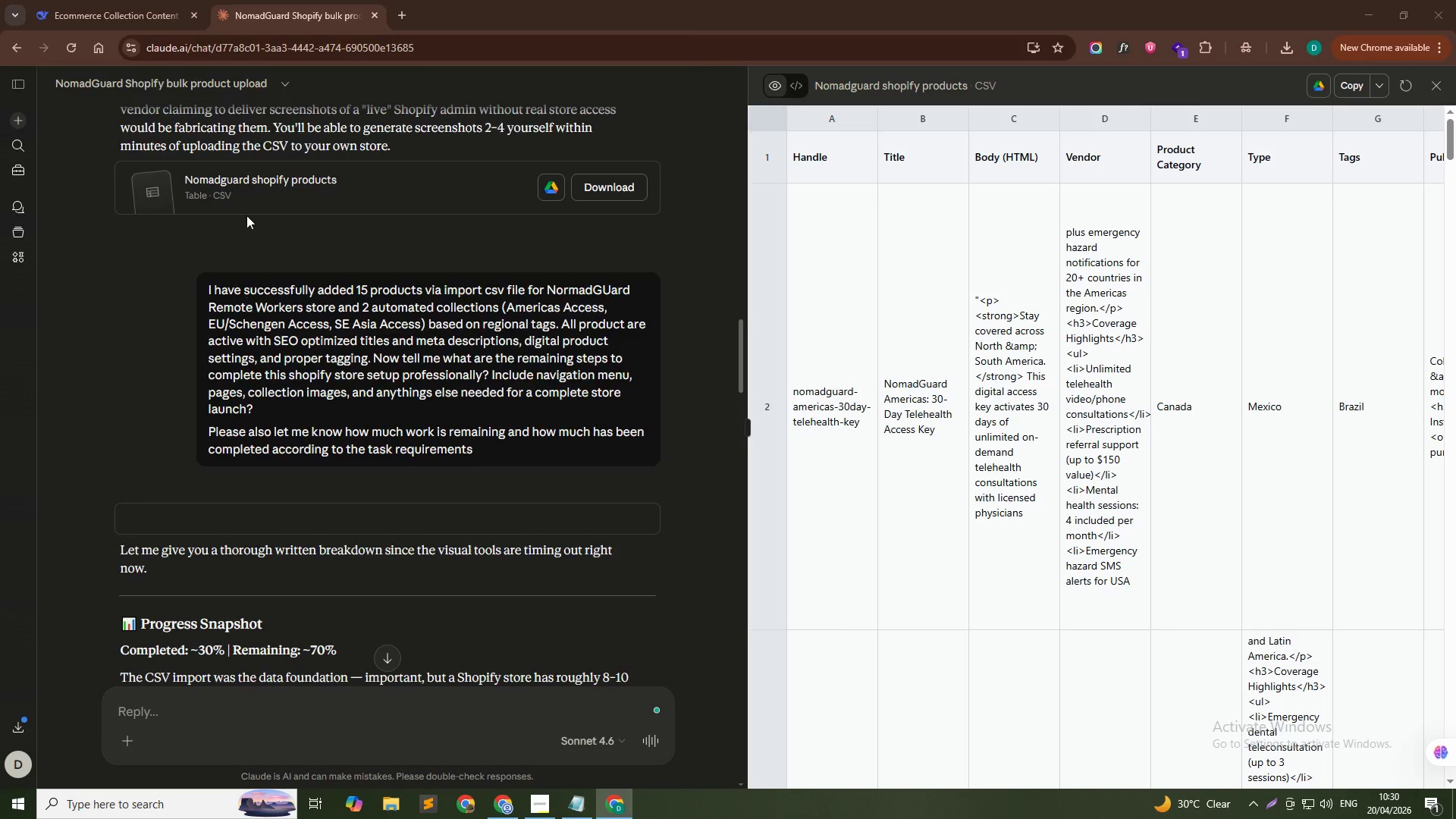 
left_click([187, 158])
 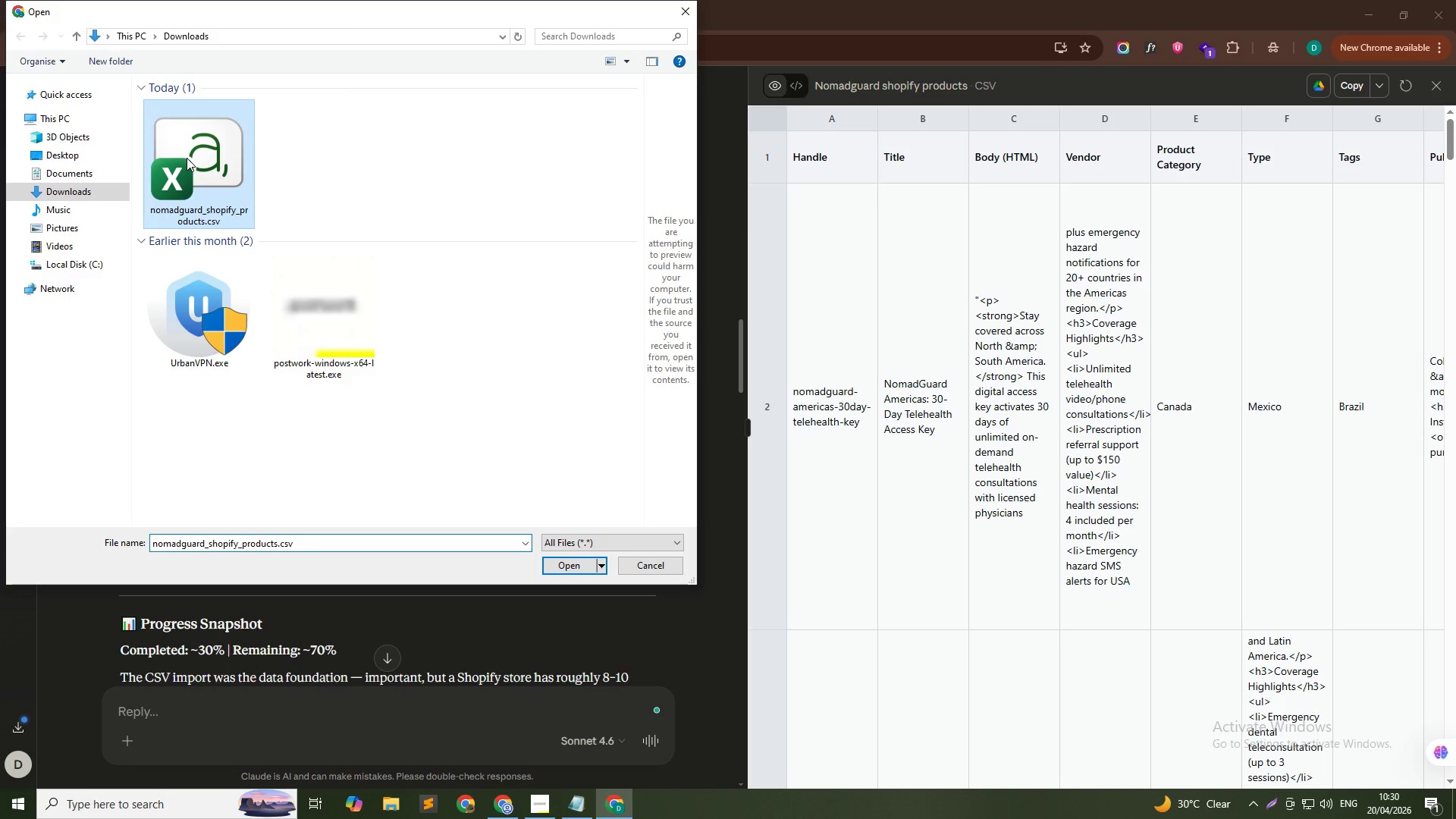 
key(NumpadEnter)
 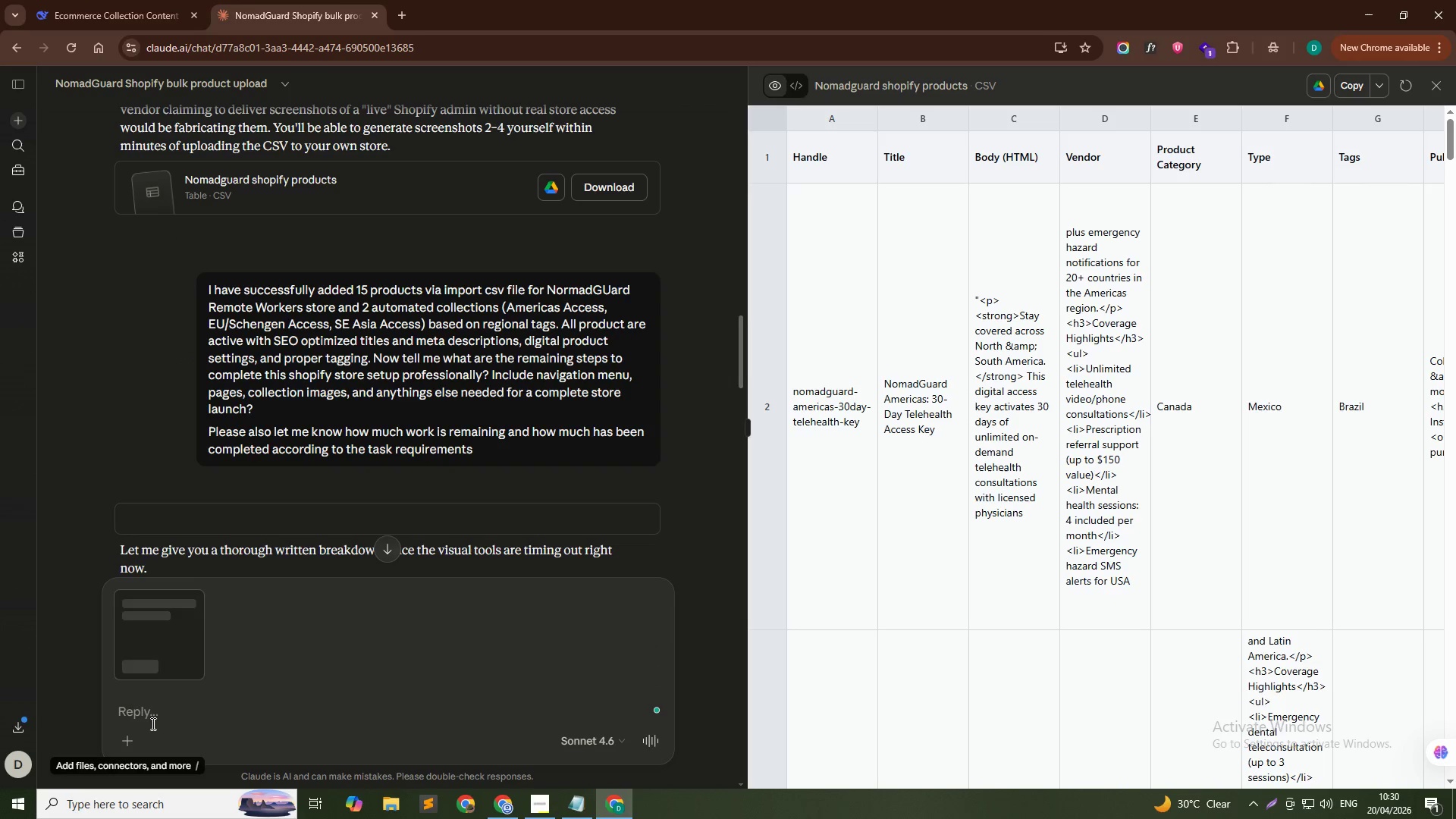 
left_click([150, 715])
 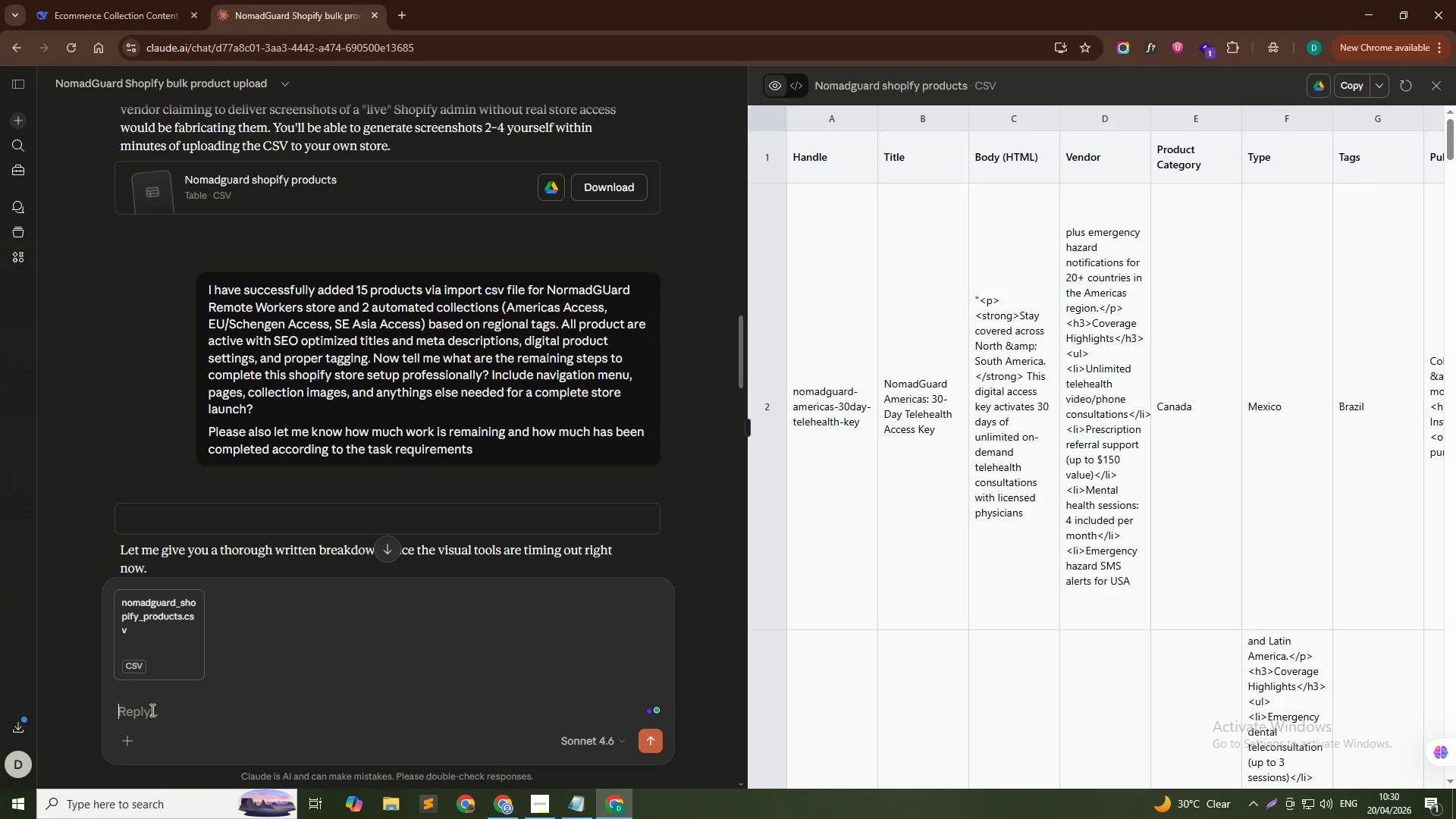 
key(Alt+Tab)
 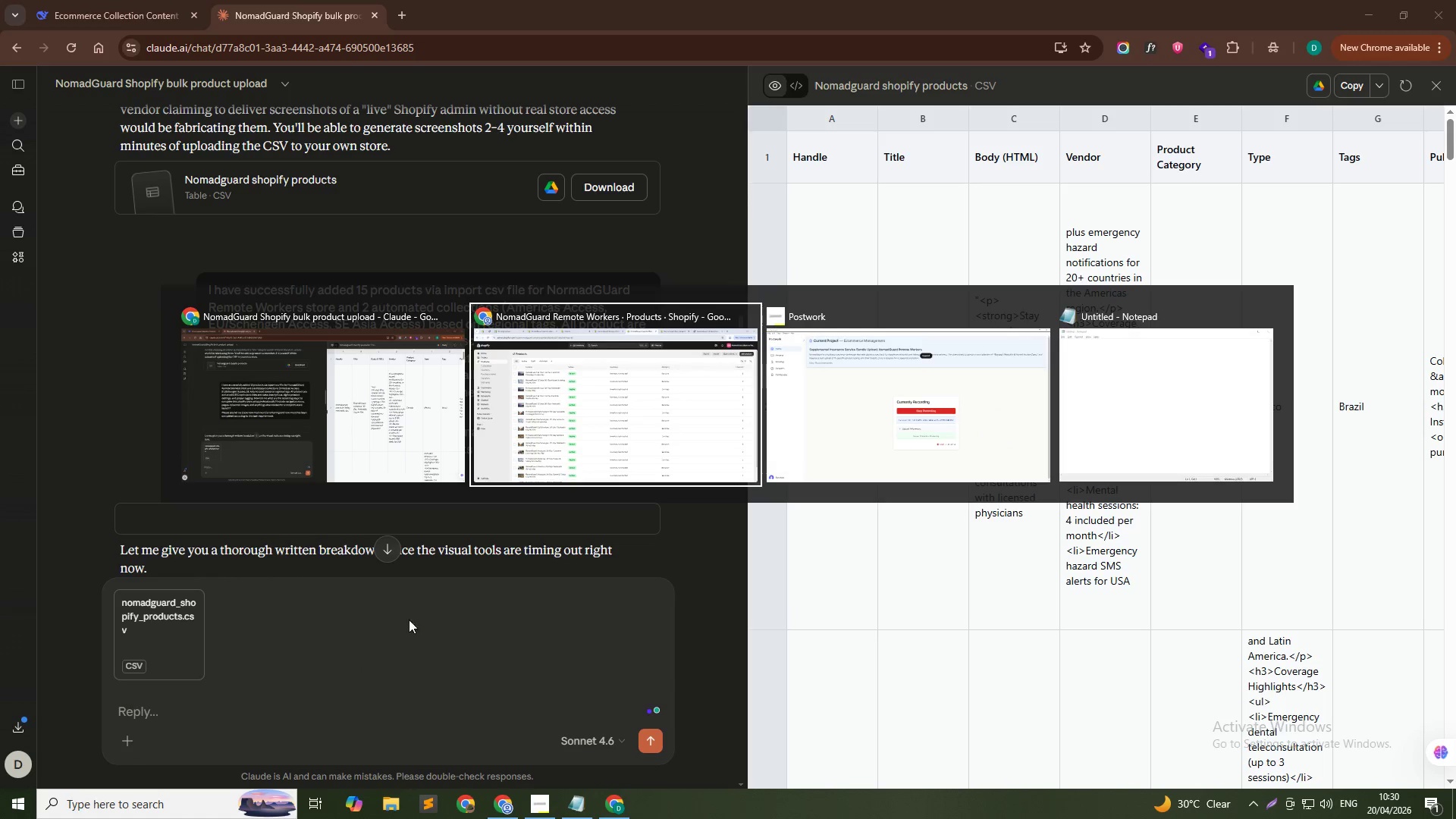 
key(Alt+Tab)